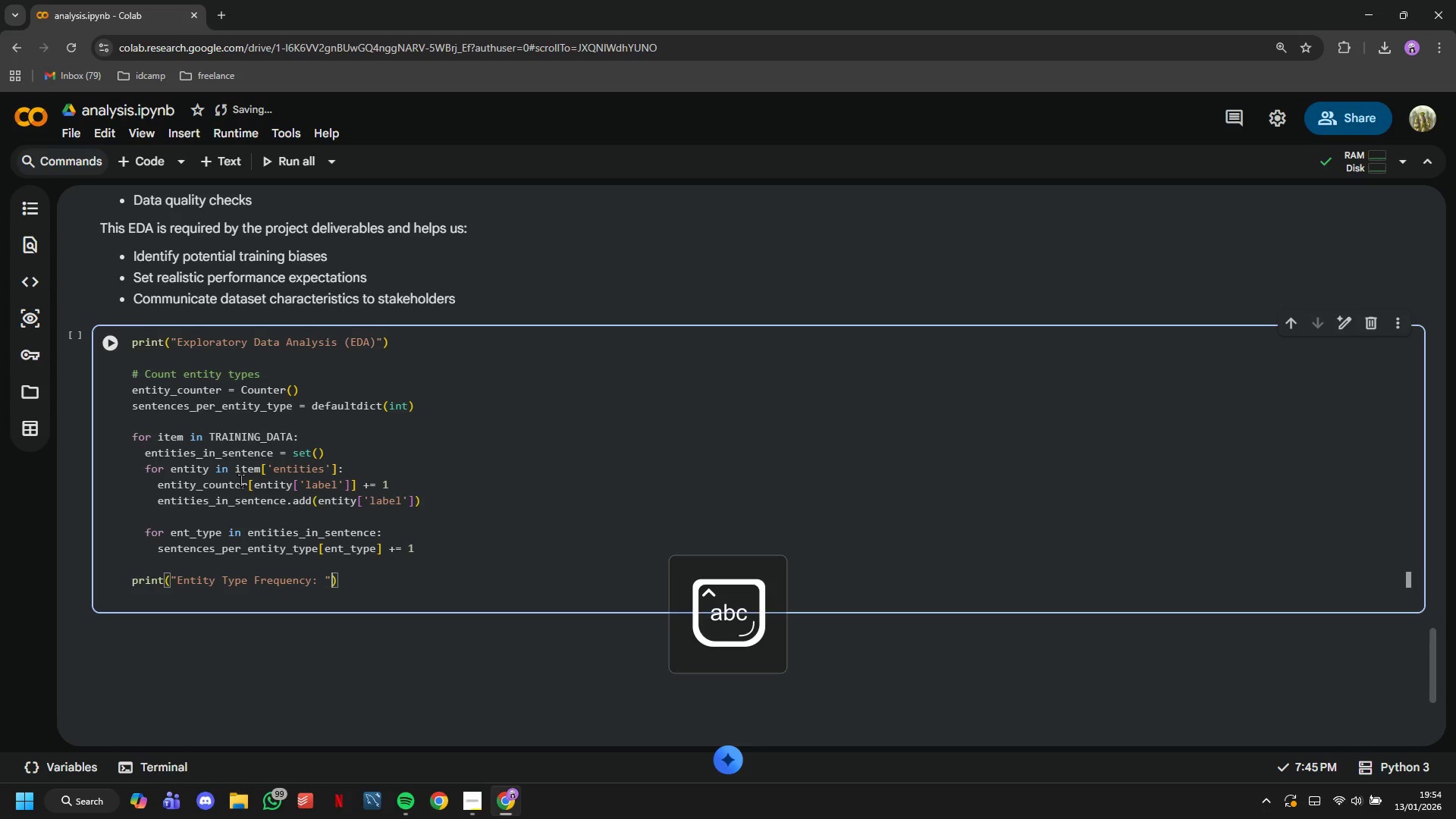 
key(ArrowRight)
 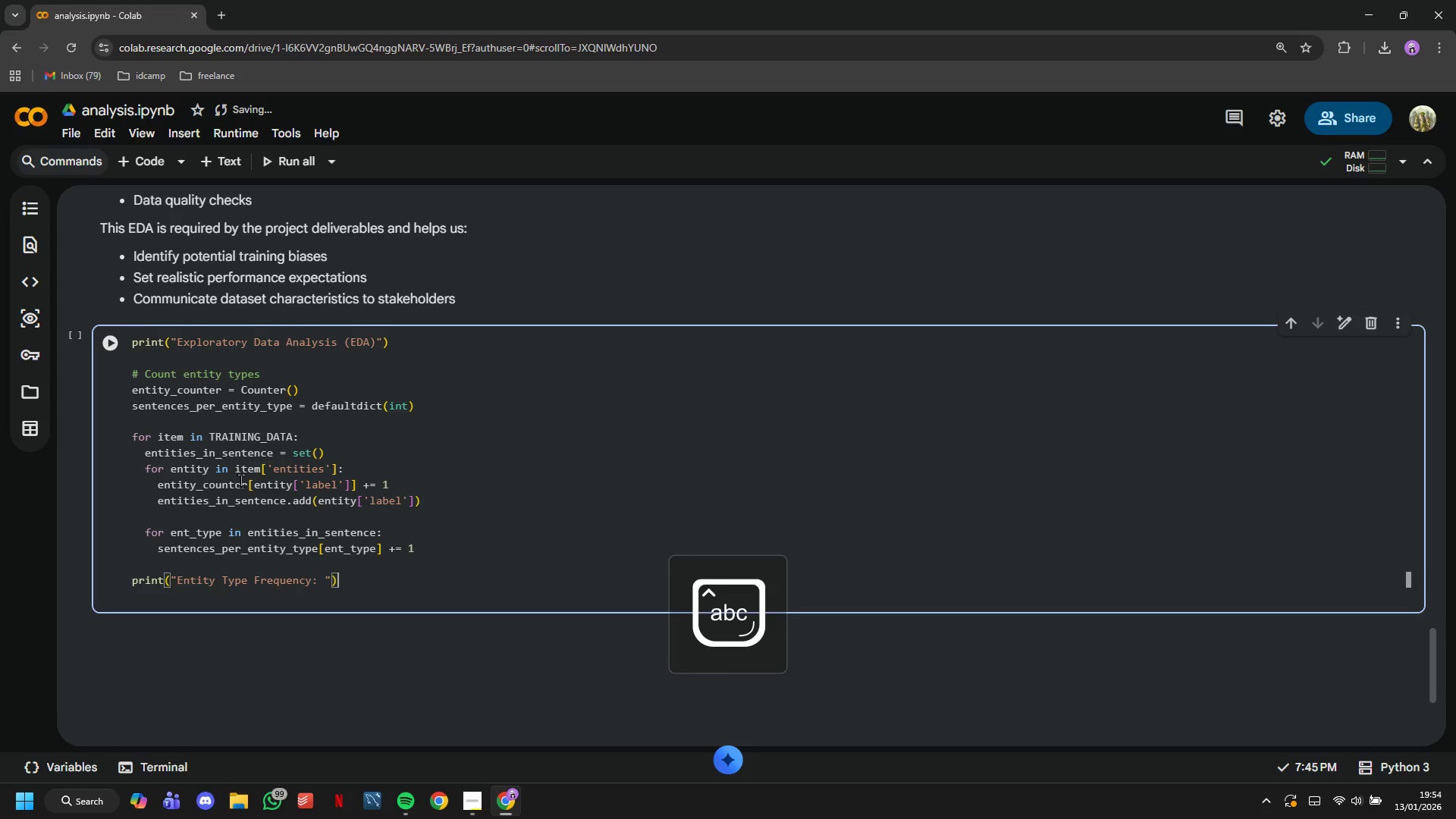 
key(Enter)
 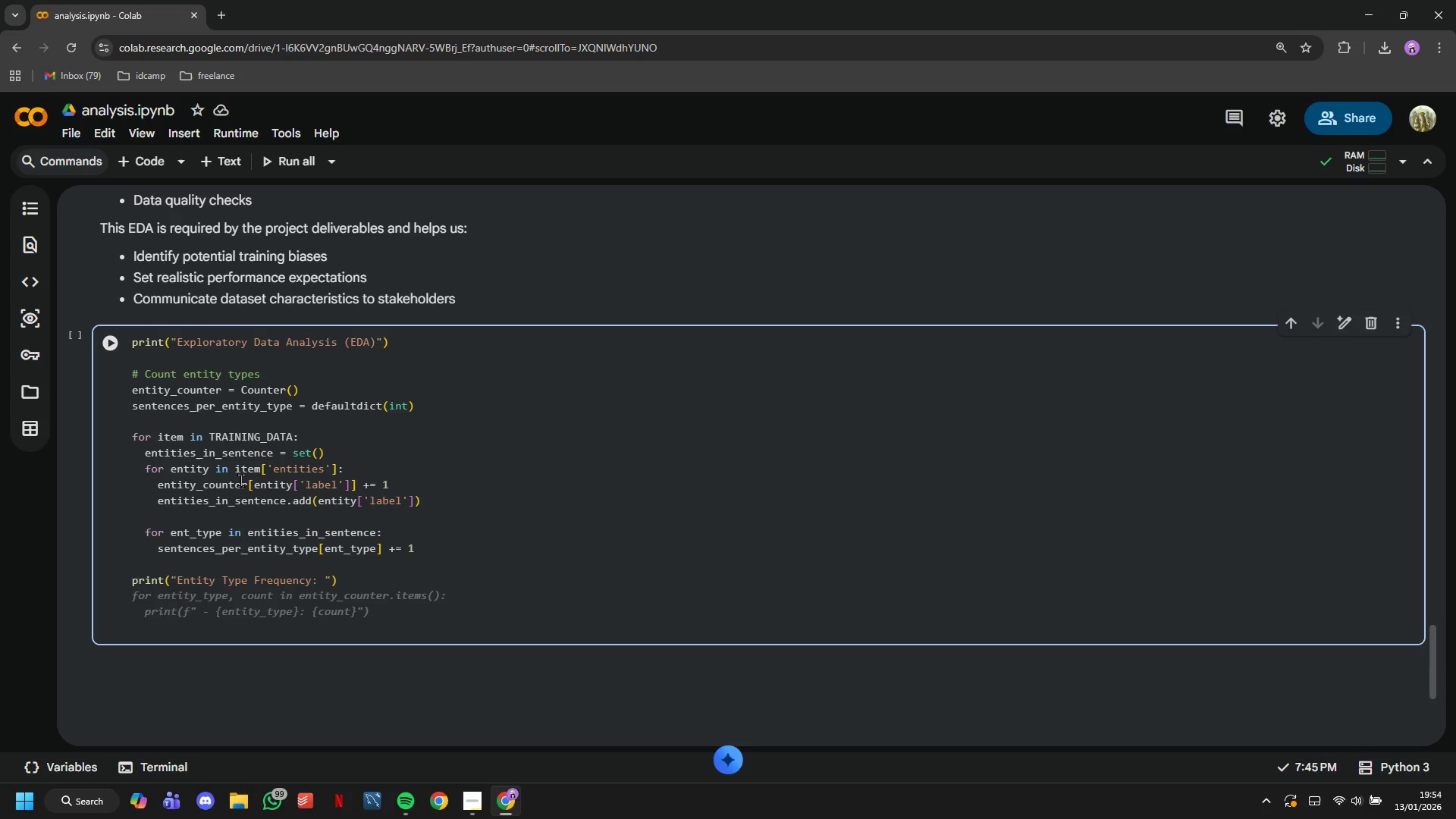 
wait(30.53)
 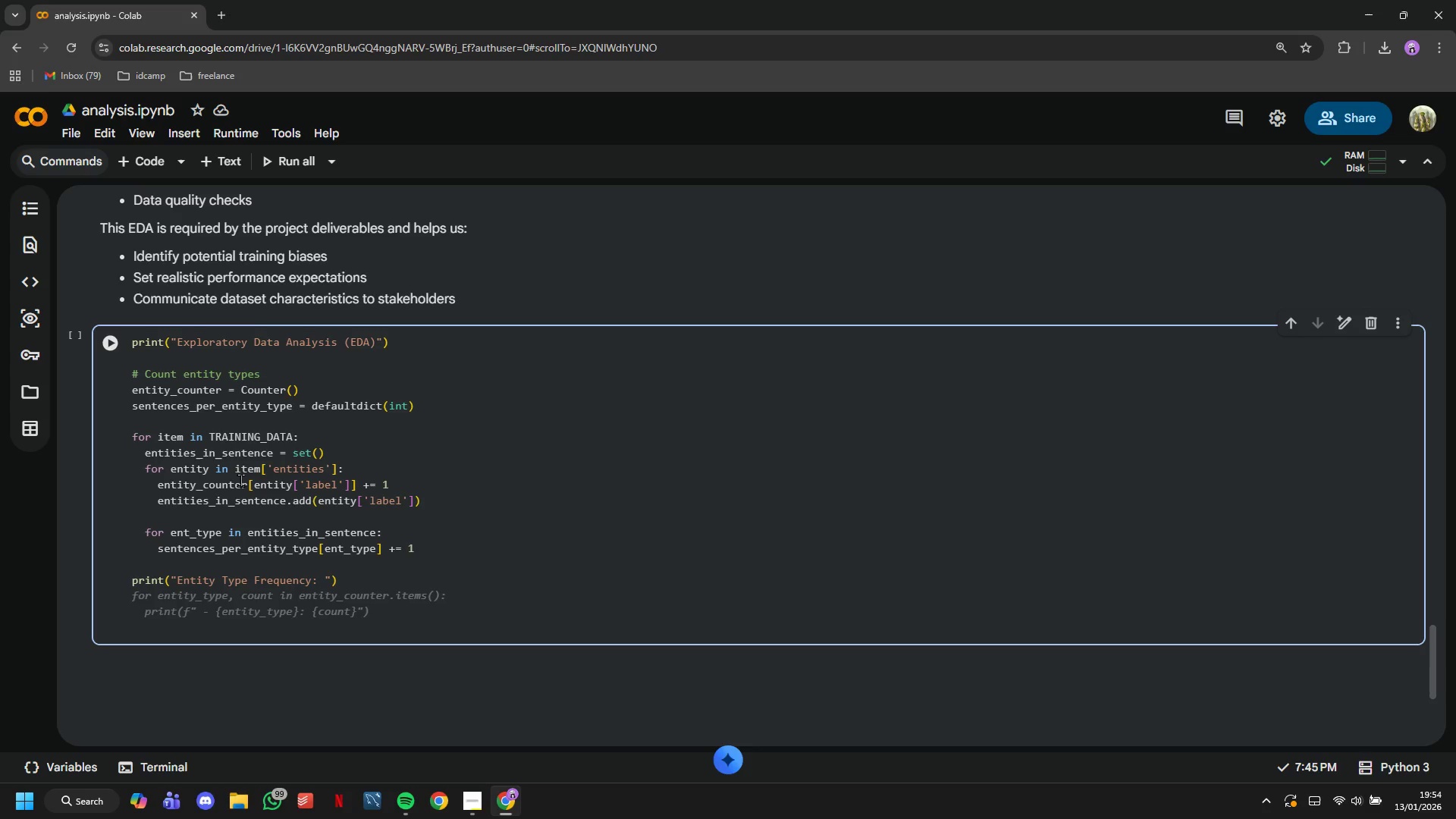 
type(total_ents = sum(entity_counter.b)
key(Backspace)
type(values()
 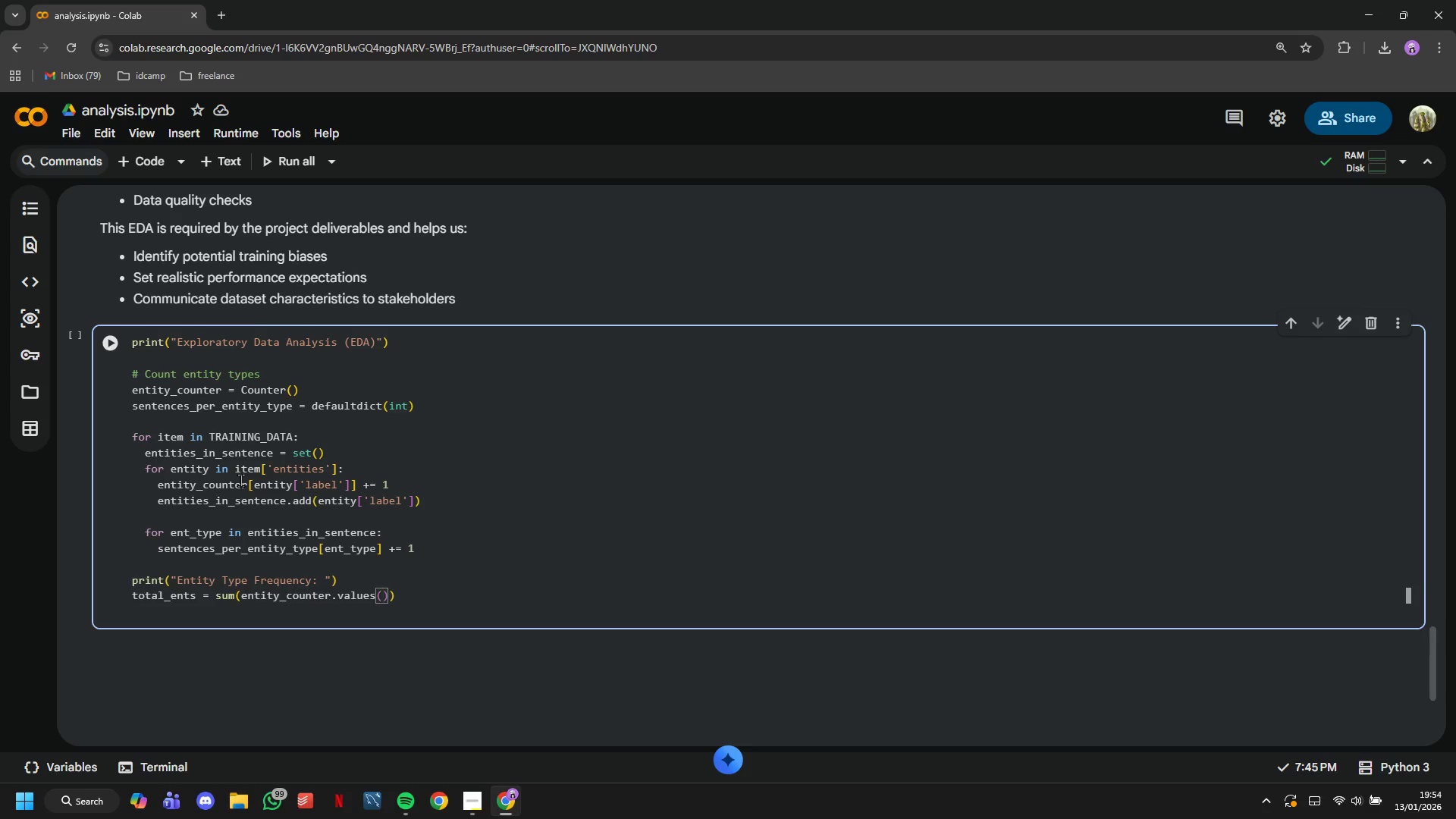 
key(ArrowRight)
 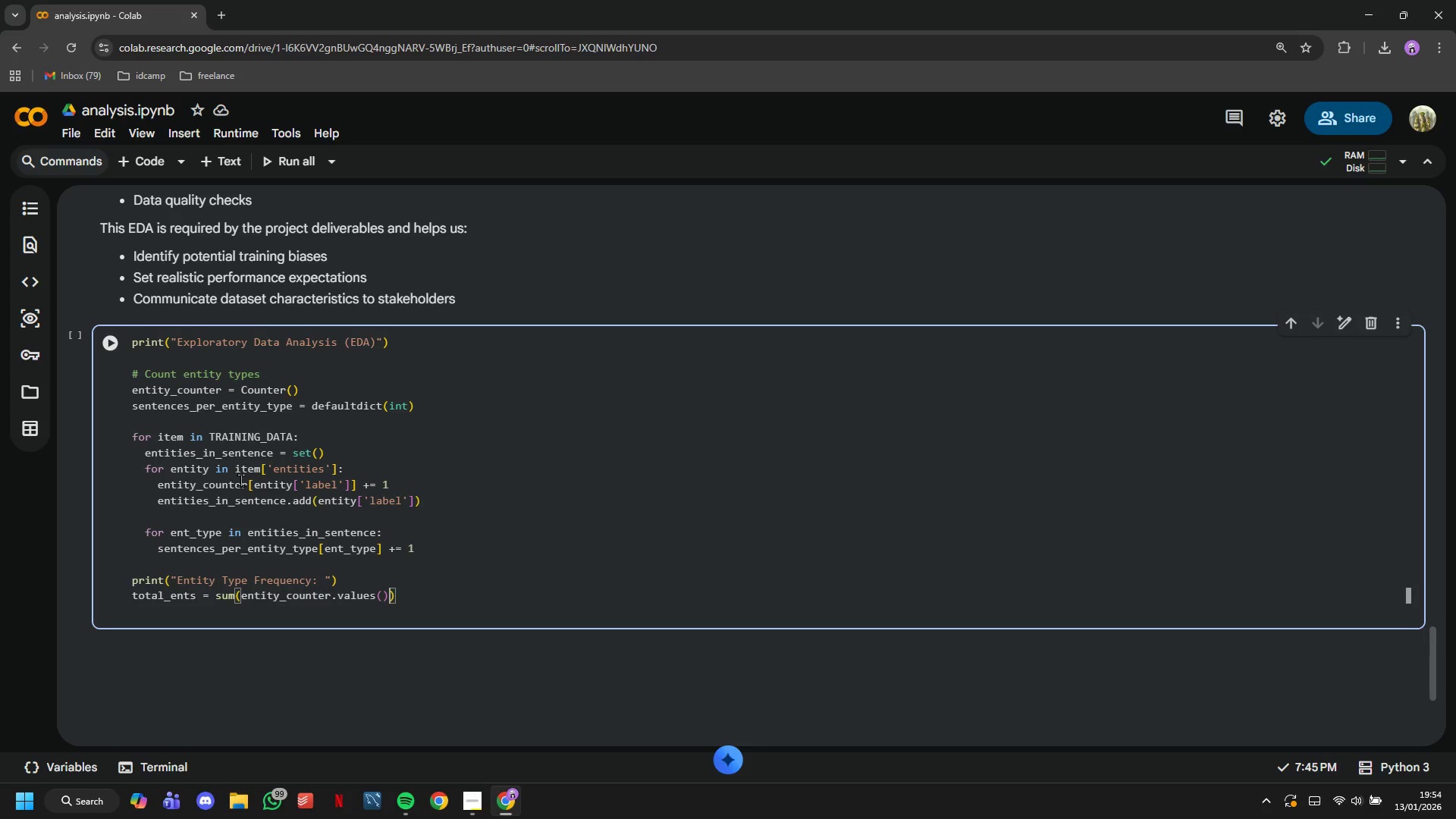 
key(ArrowRight)
 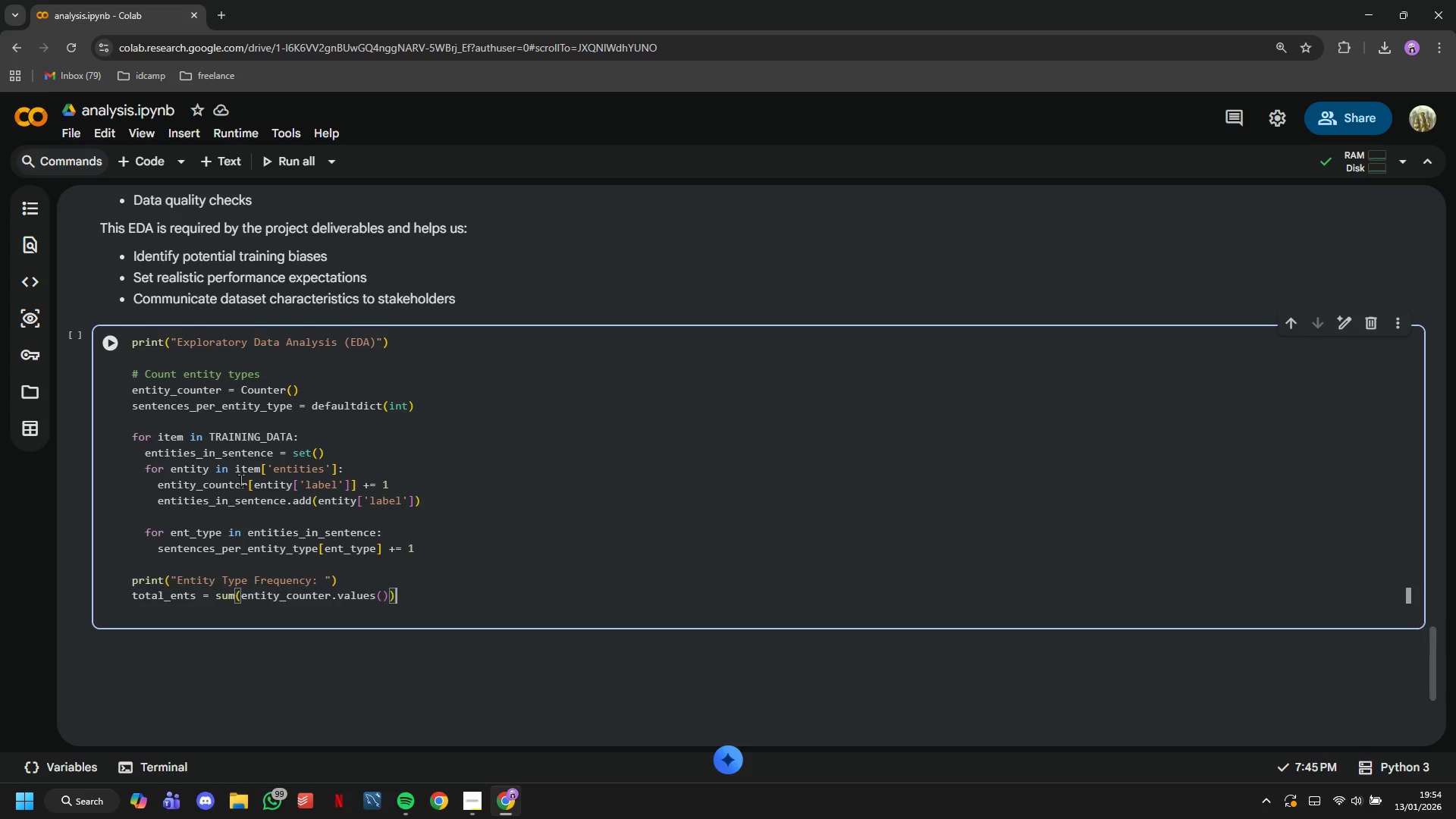 
key(Enter)
 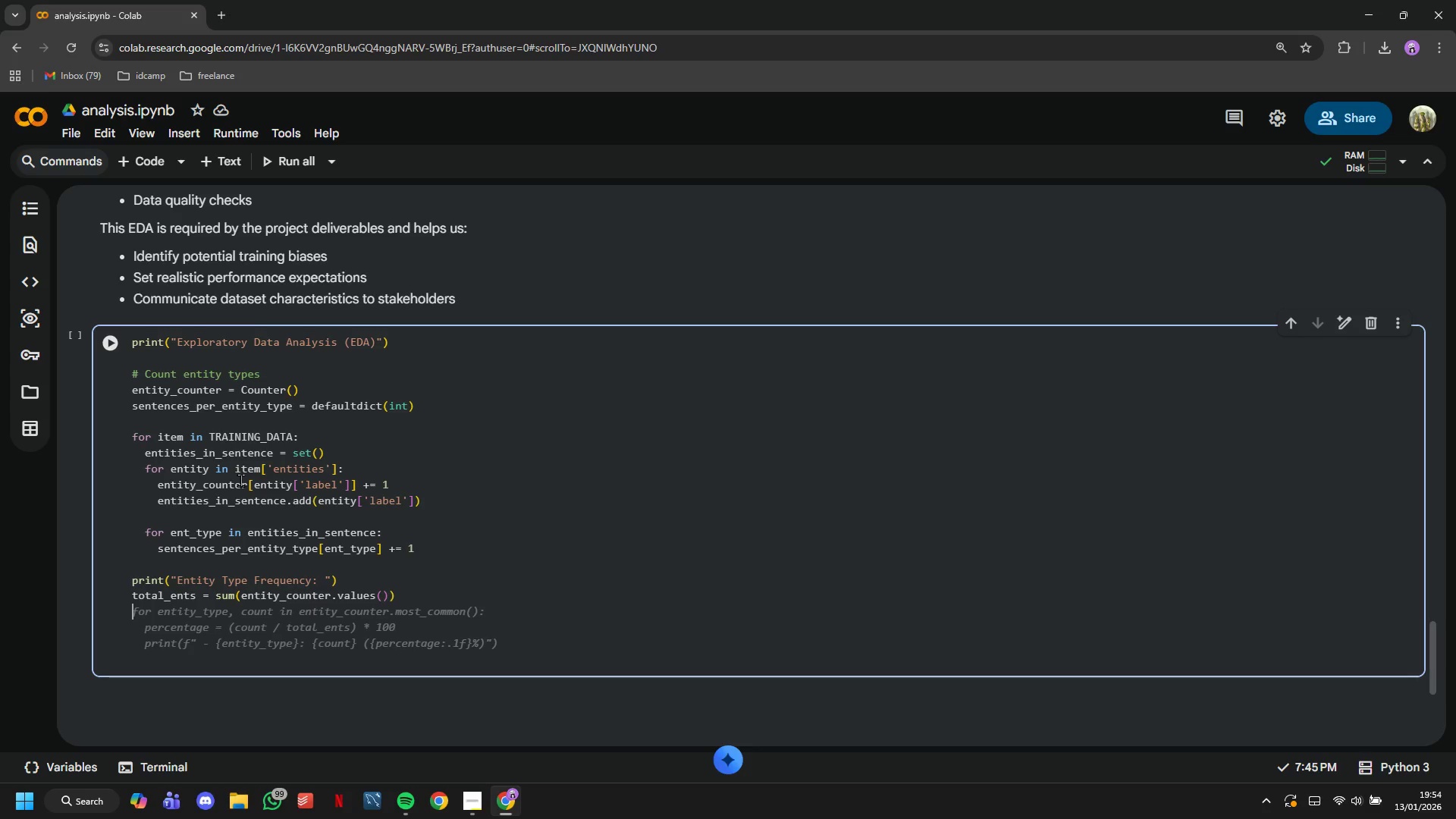 
type(for entity_type, count )
 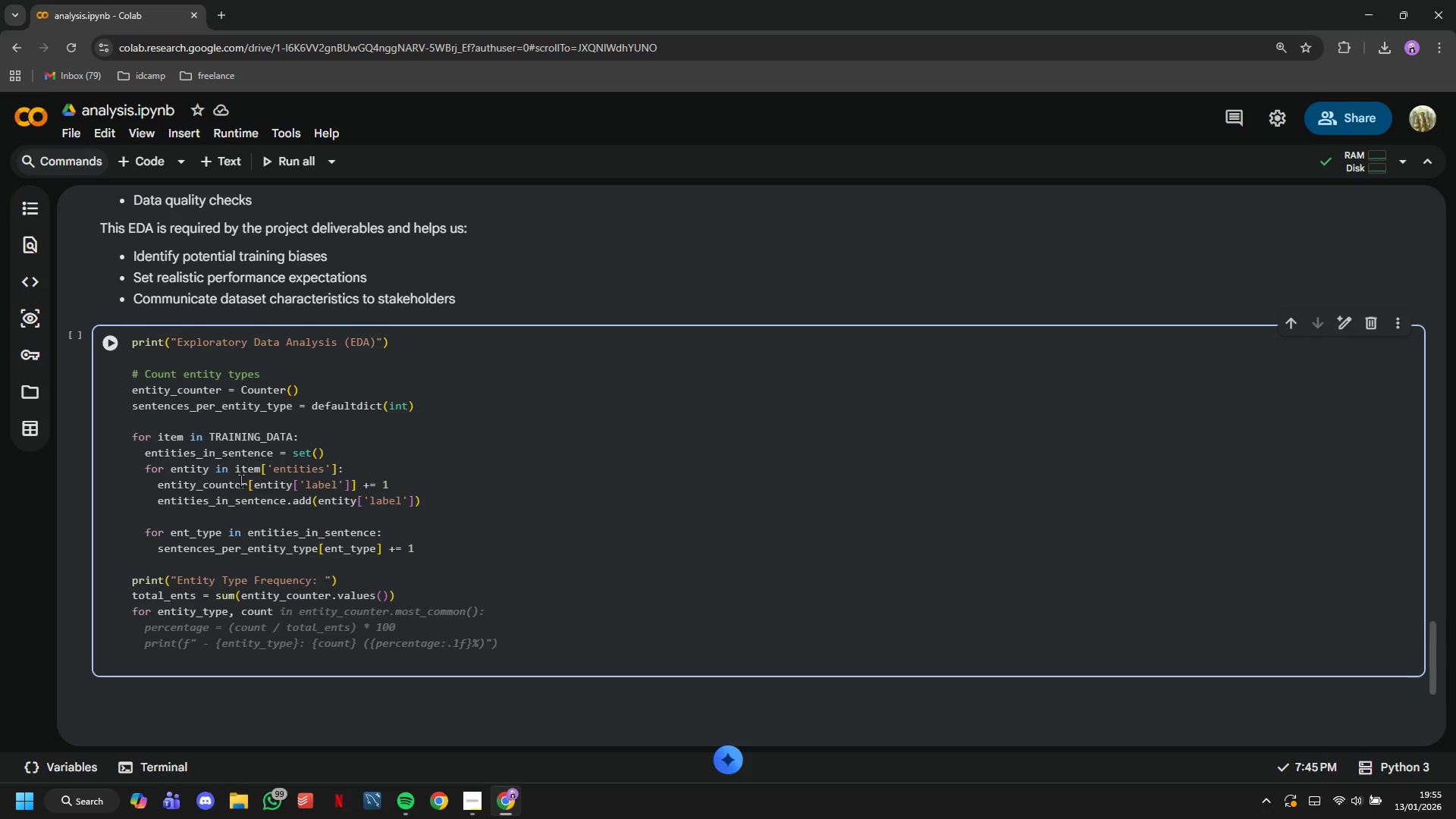 
type(in entity_counter.most_common()
 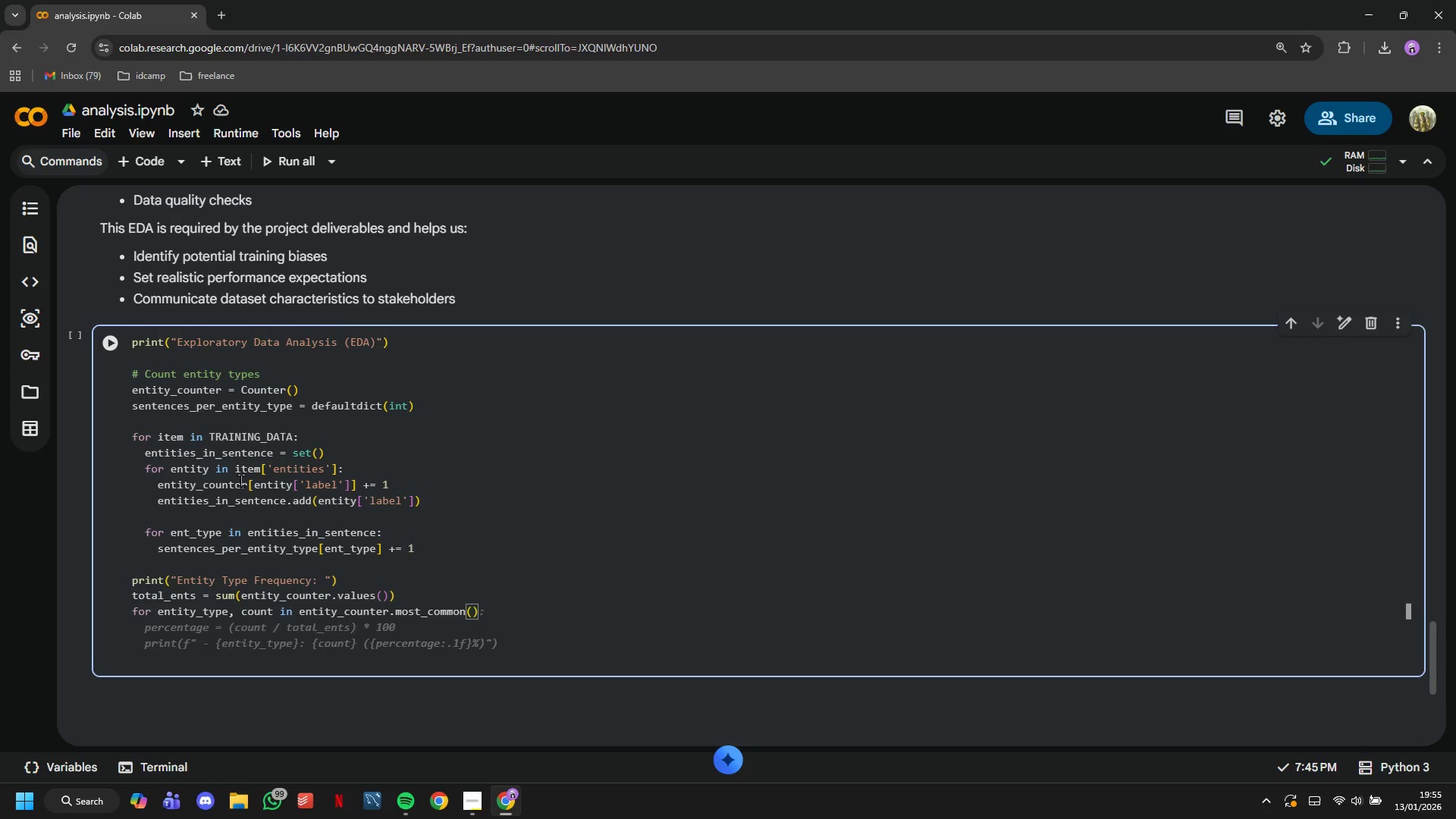 
key(ArrowRight)
 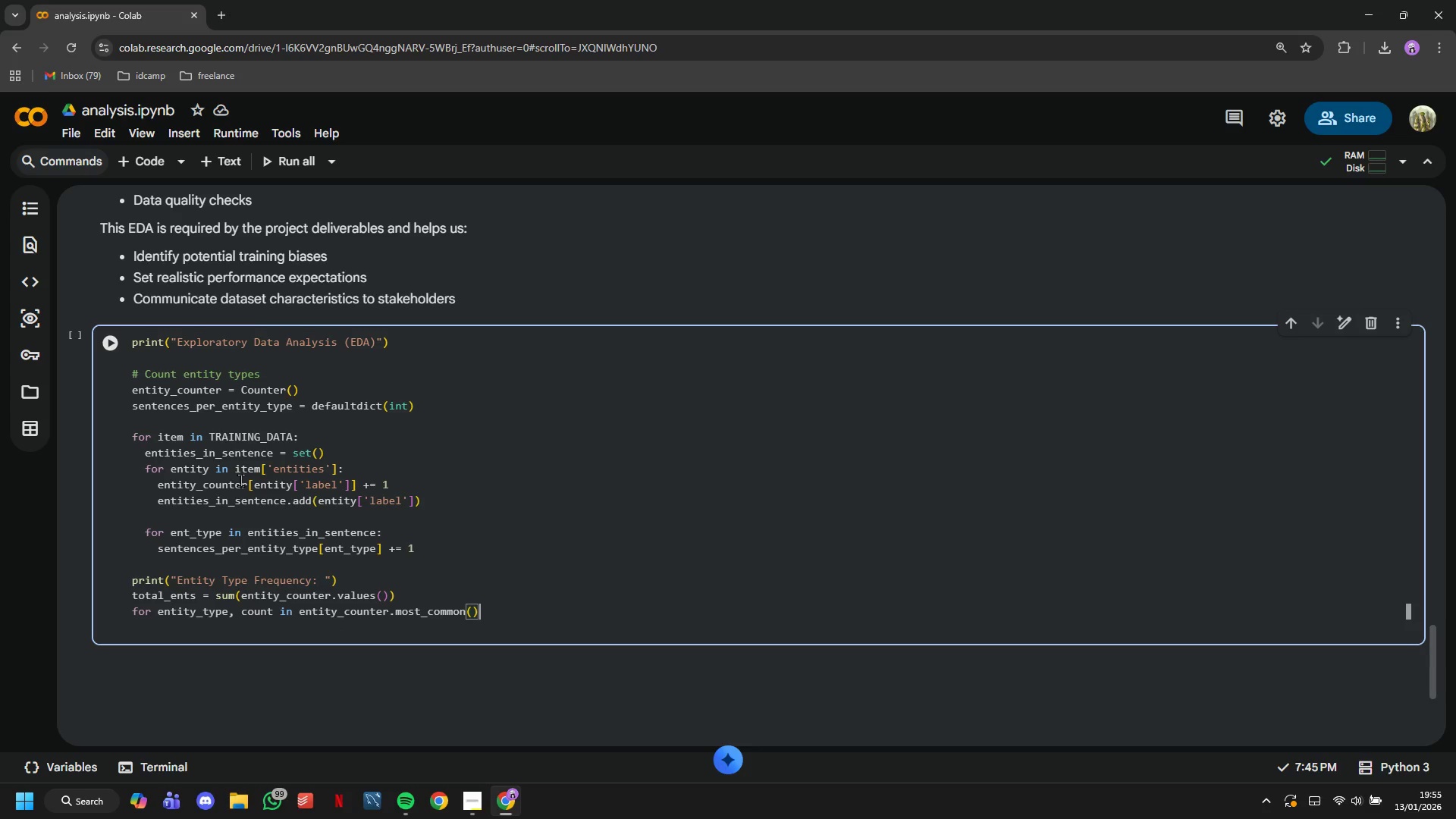 
key(Shift+Semicolon)
 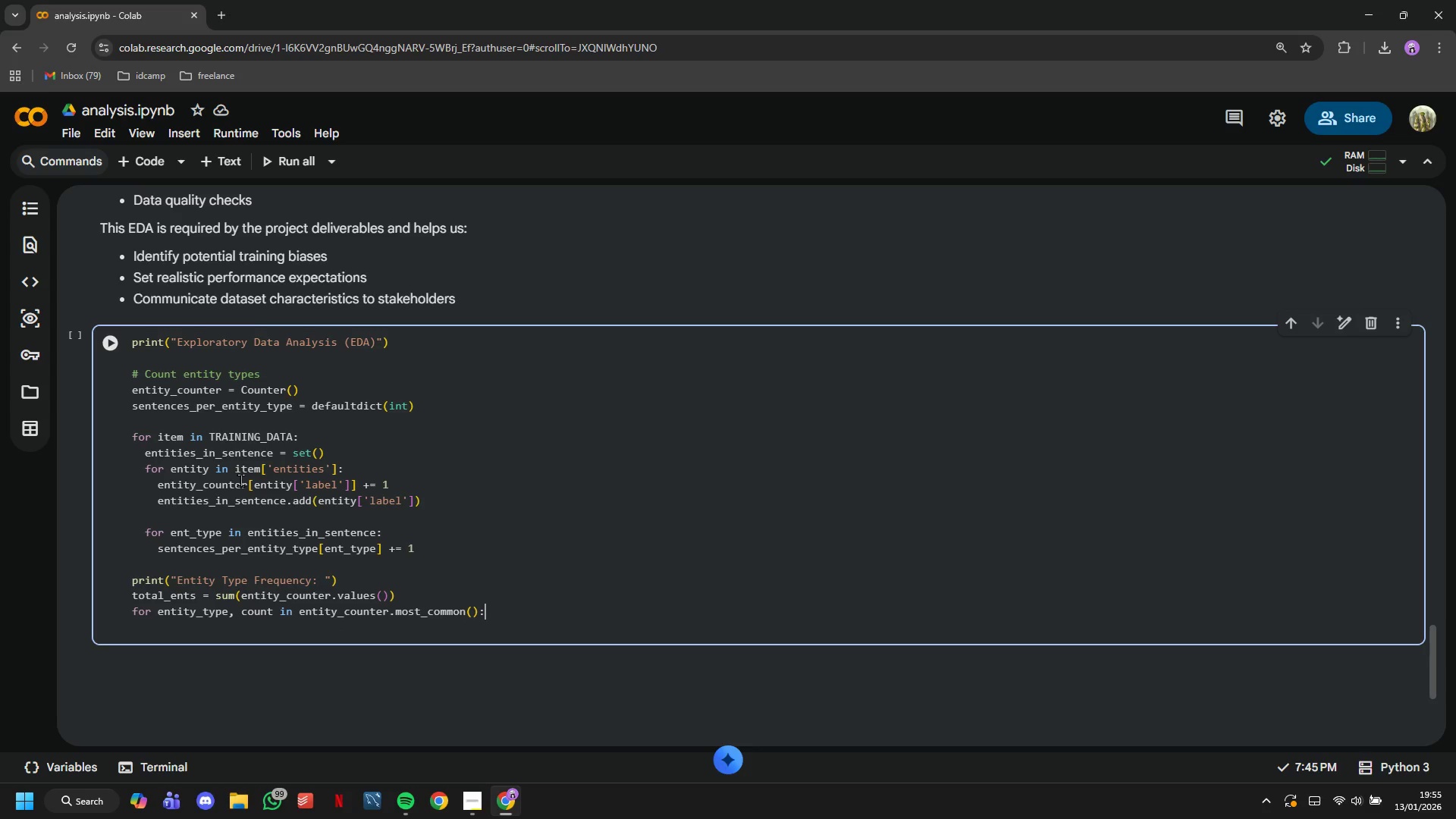 
key(Enter)
 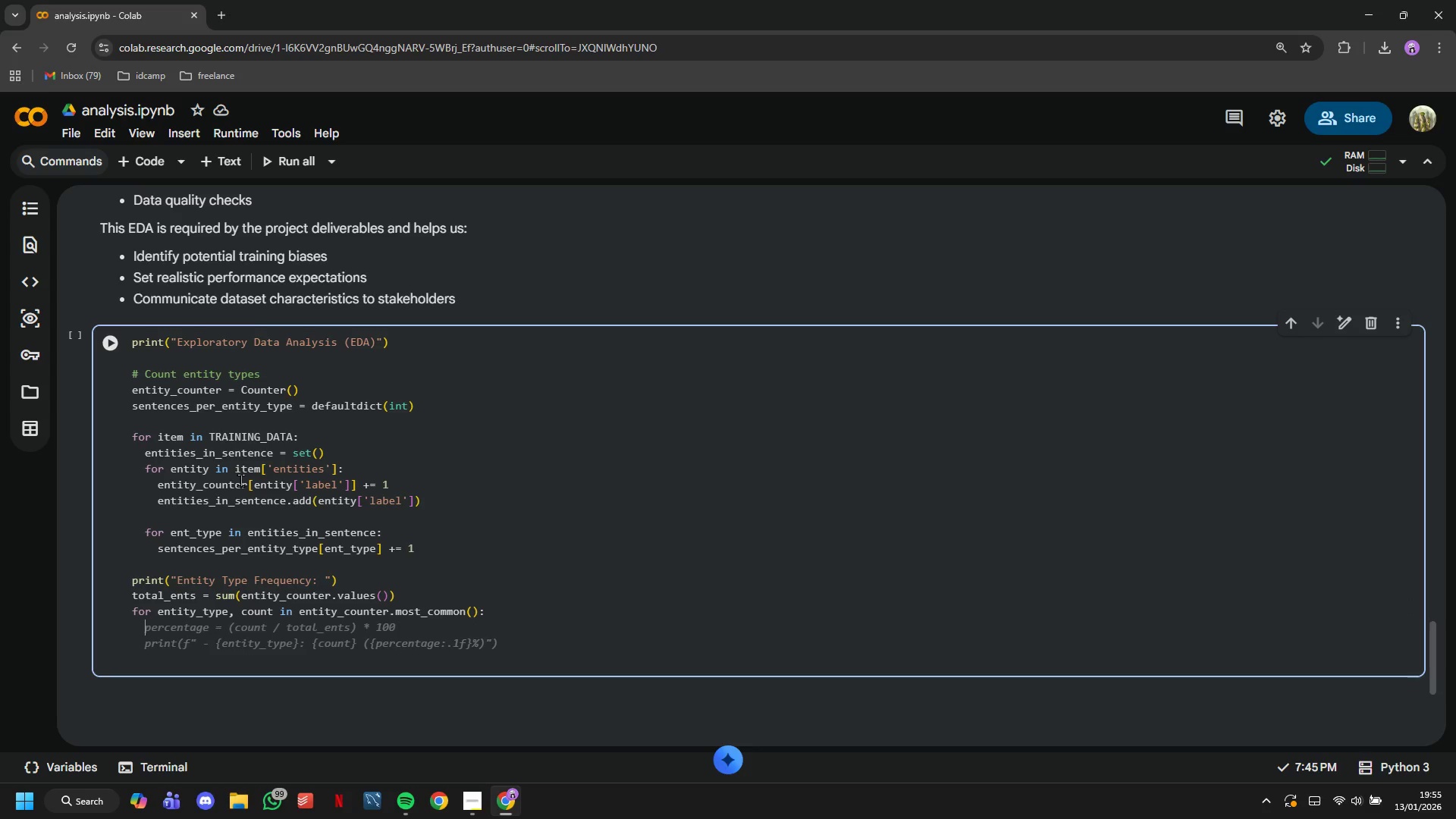 
type(percentage = (count / total_ents)
 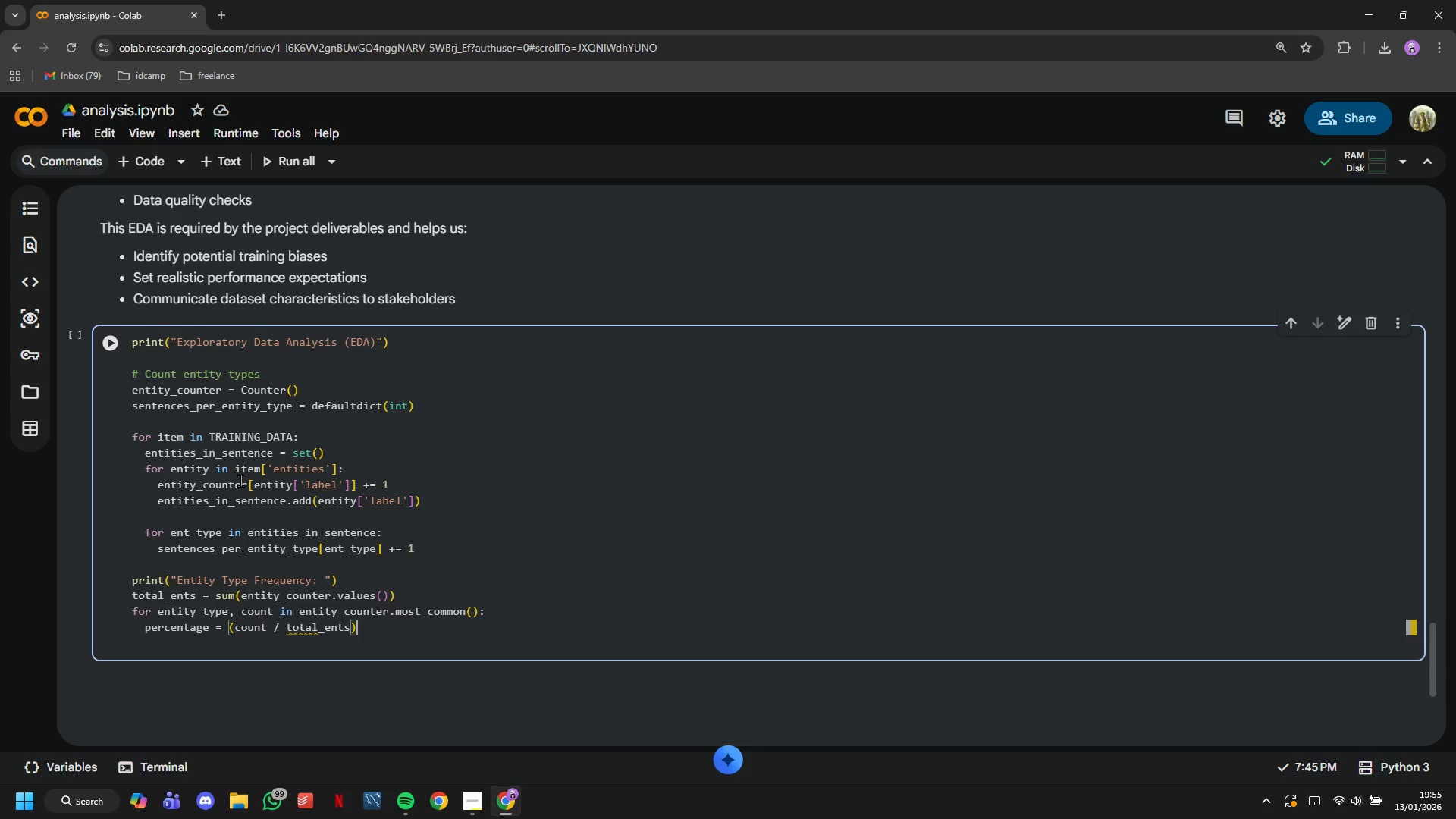 
 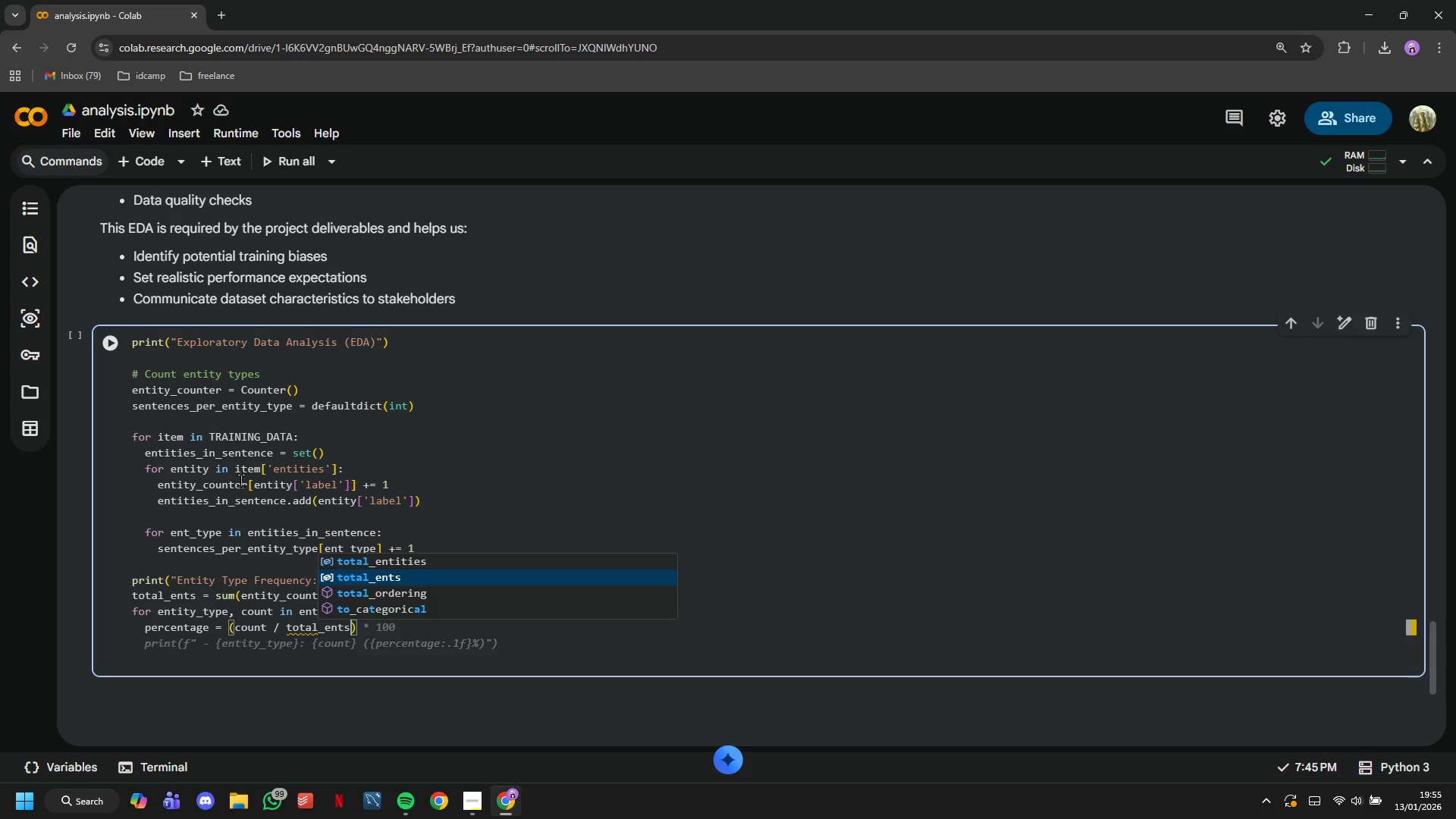 
key(ArrowRight)
 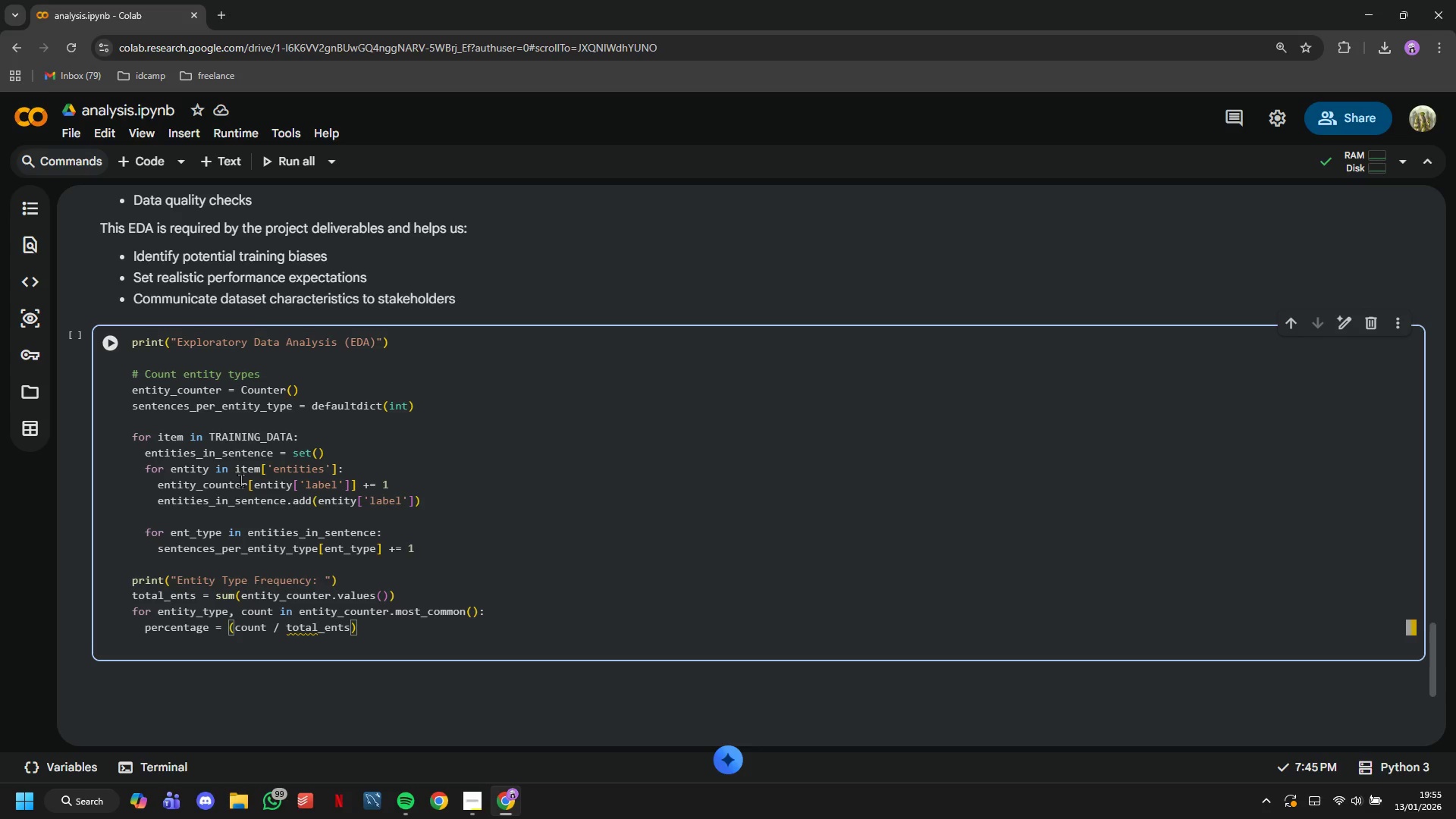 
type( * 100)
 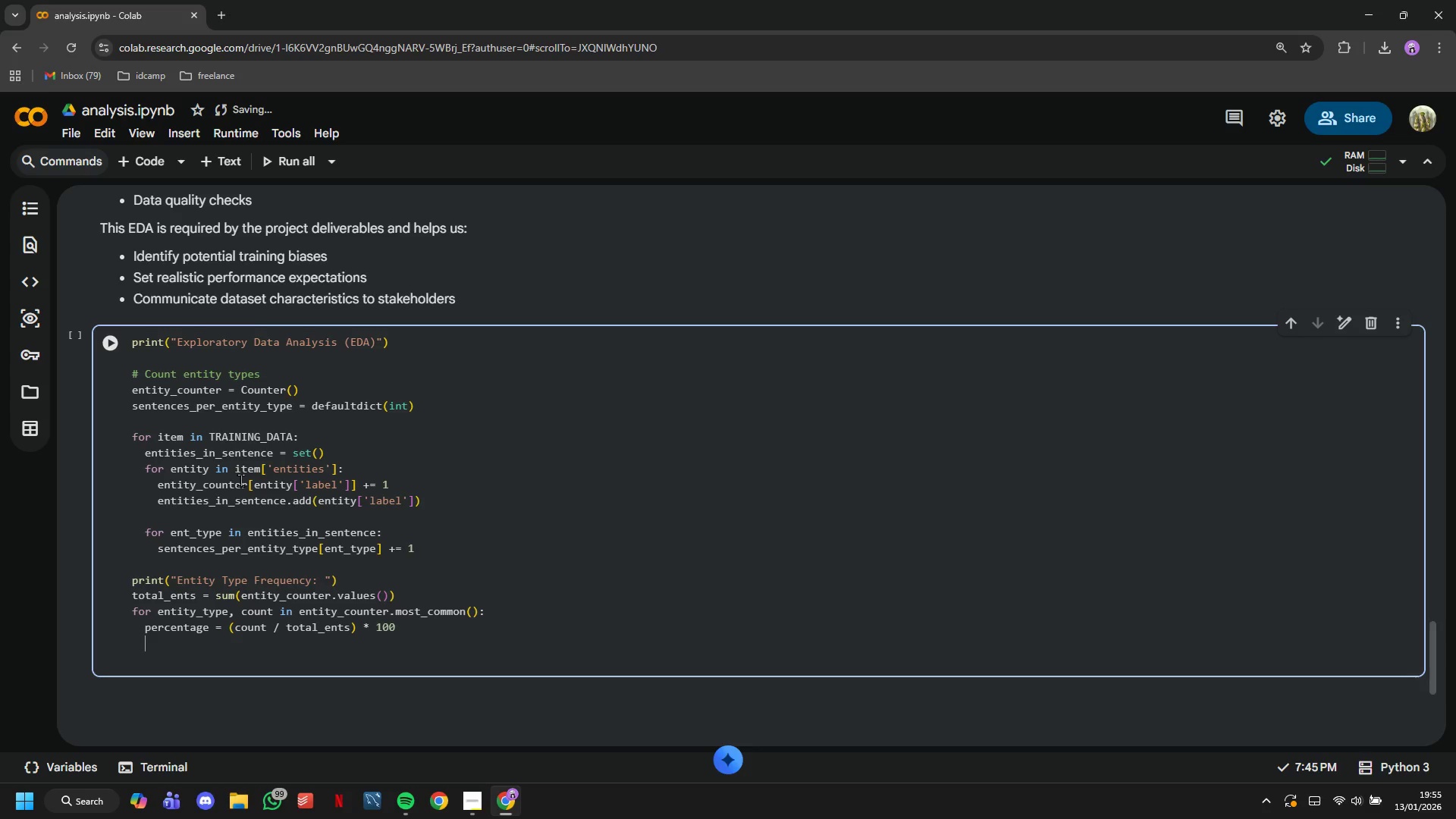 
 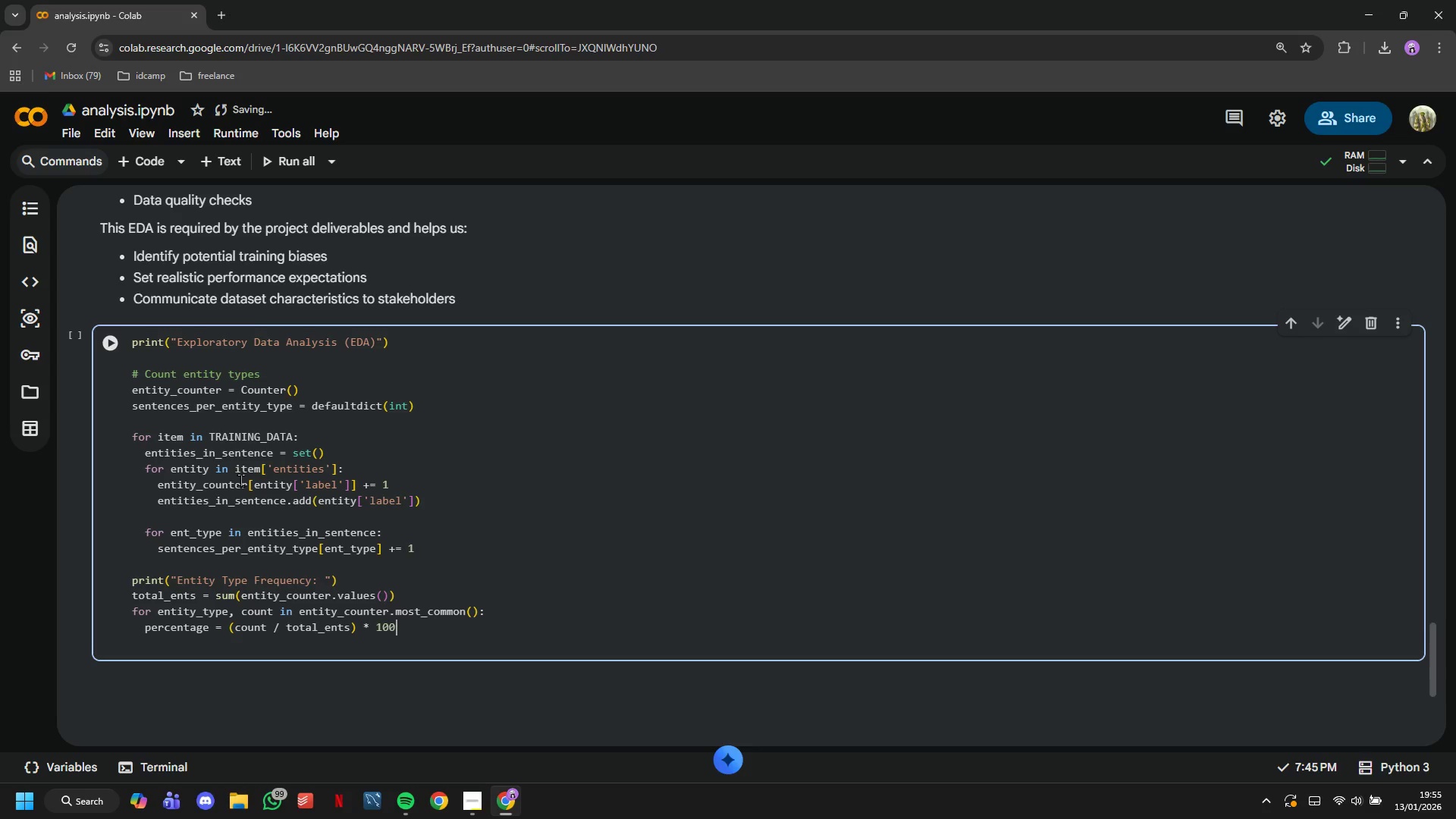 
key(Enter)
 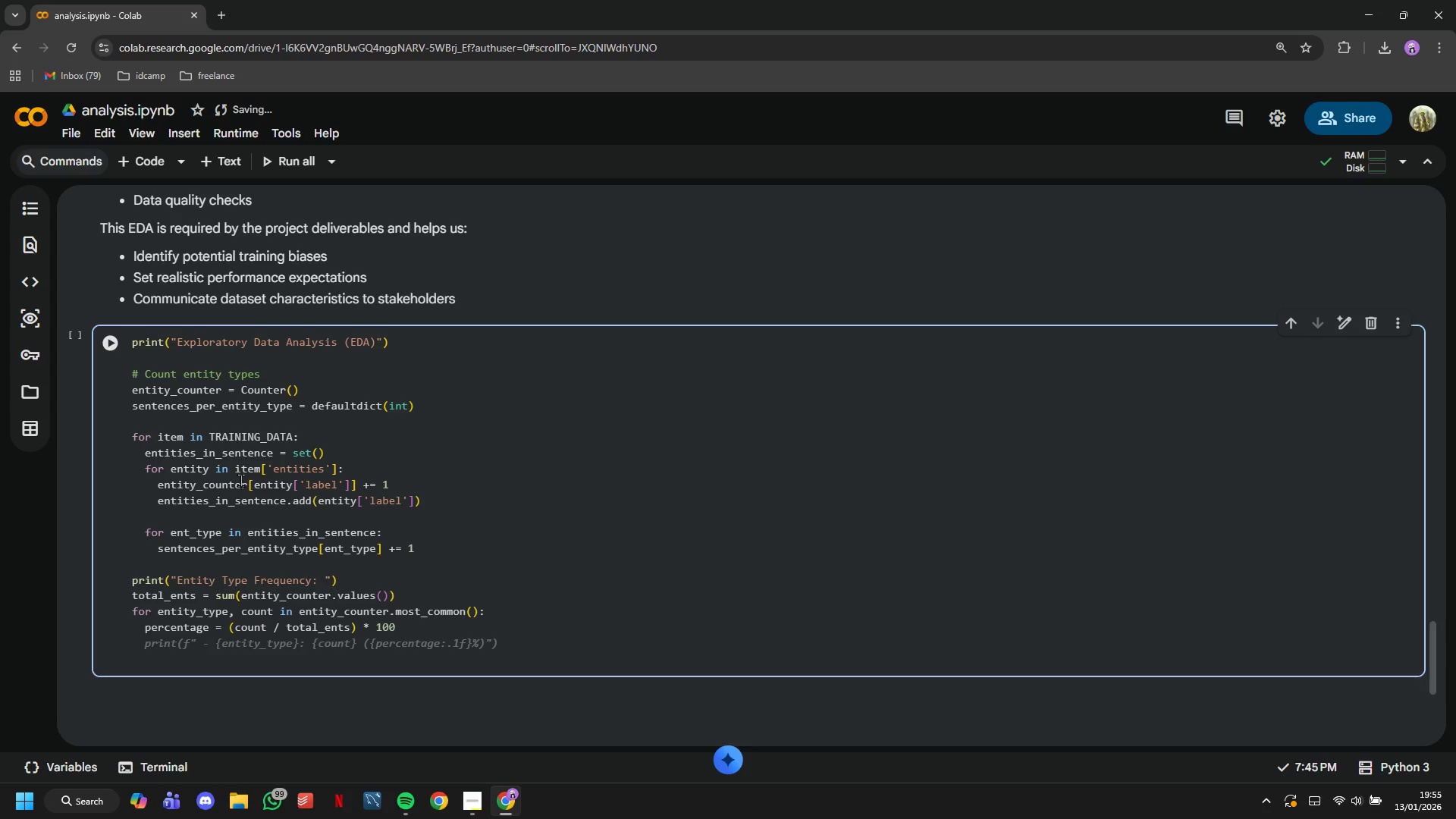 
type(print(f" - {entity_type)
 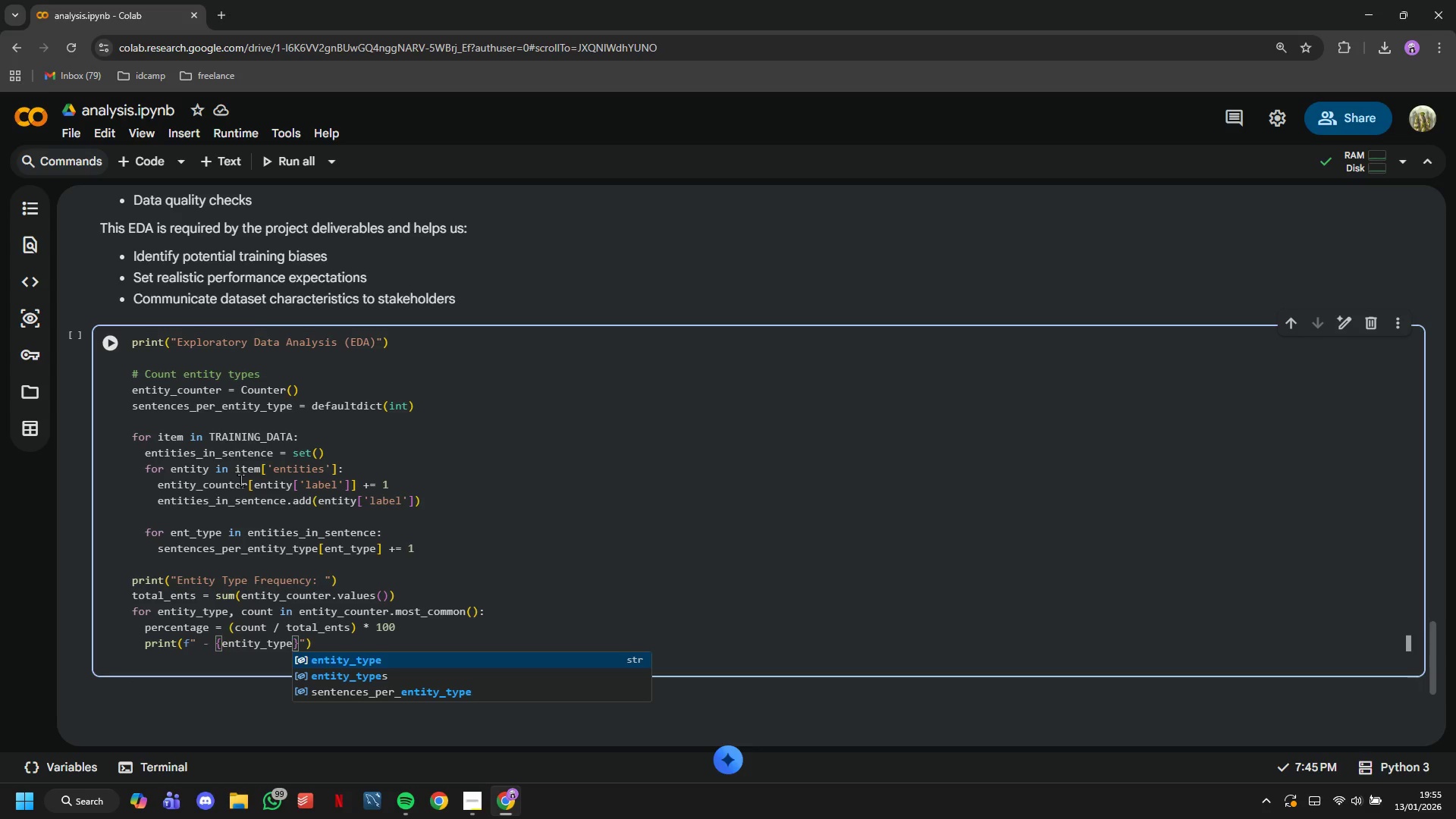 
key(ArrowRight)
 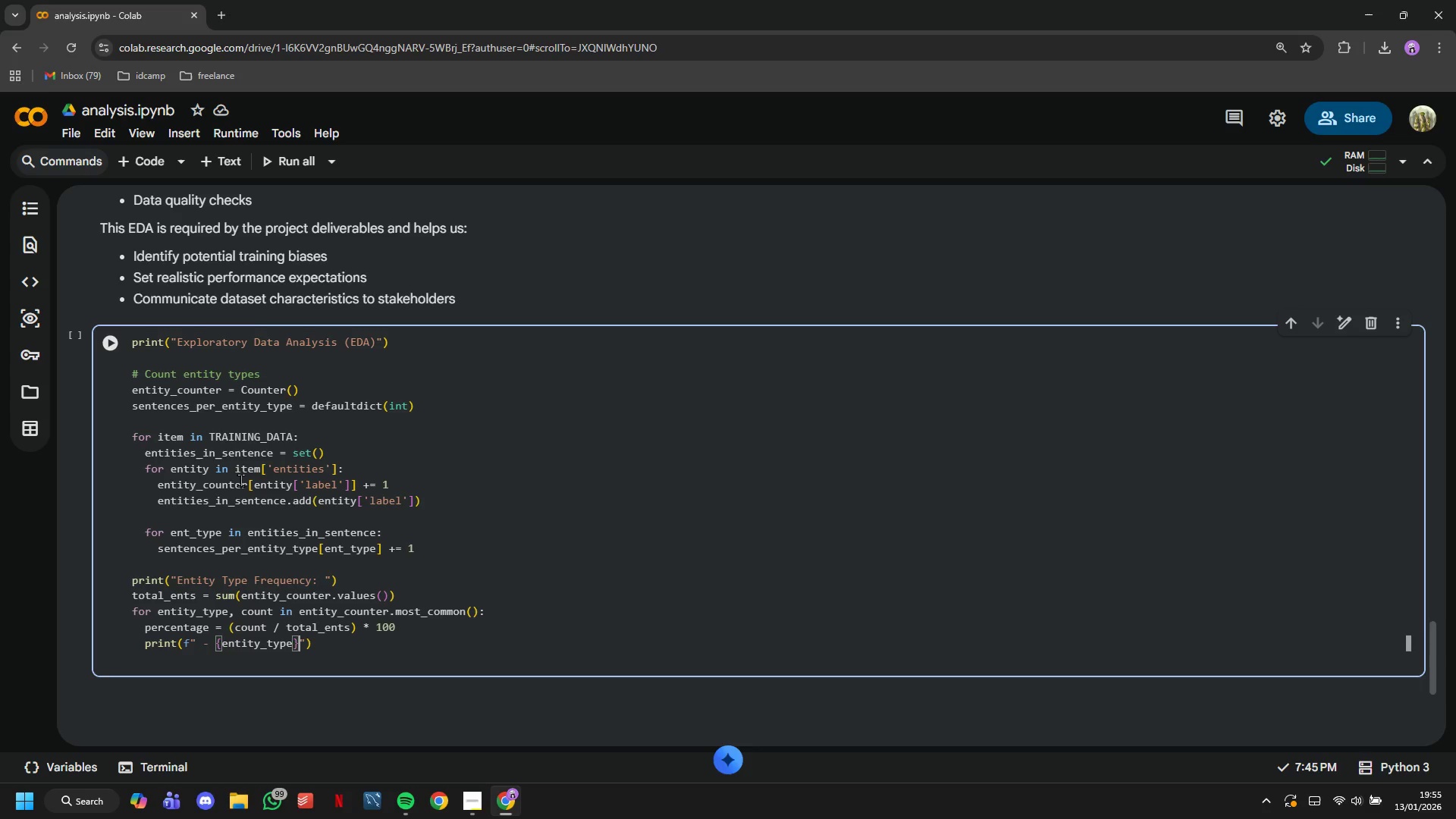 
type(: {count)
 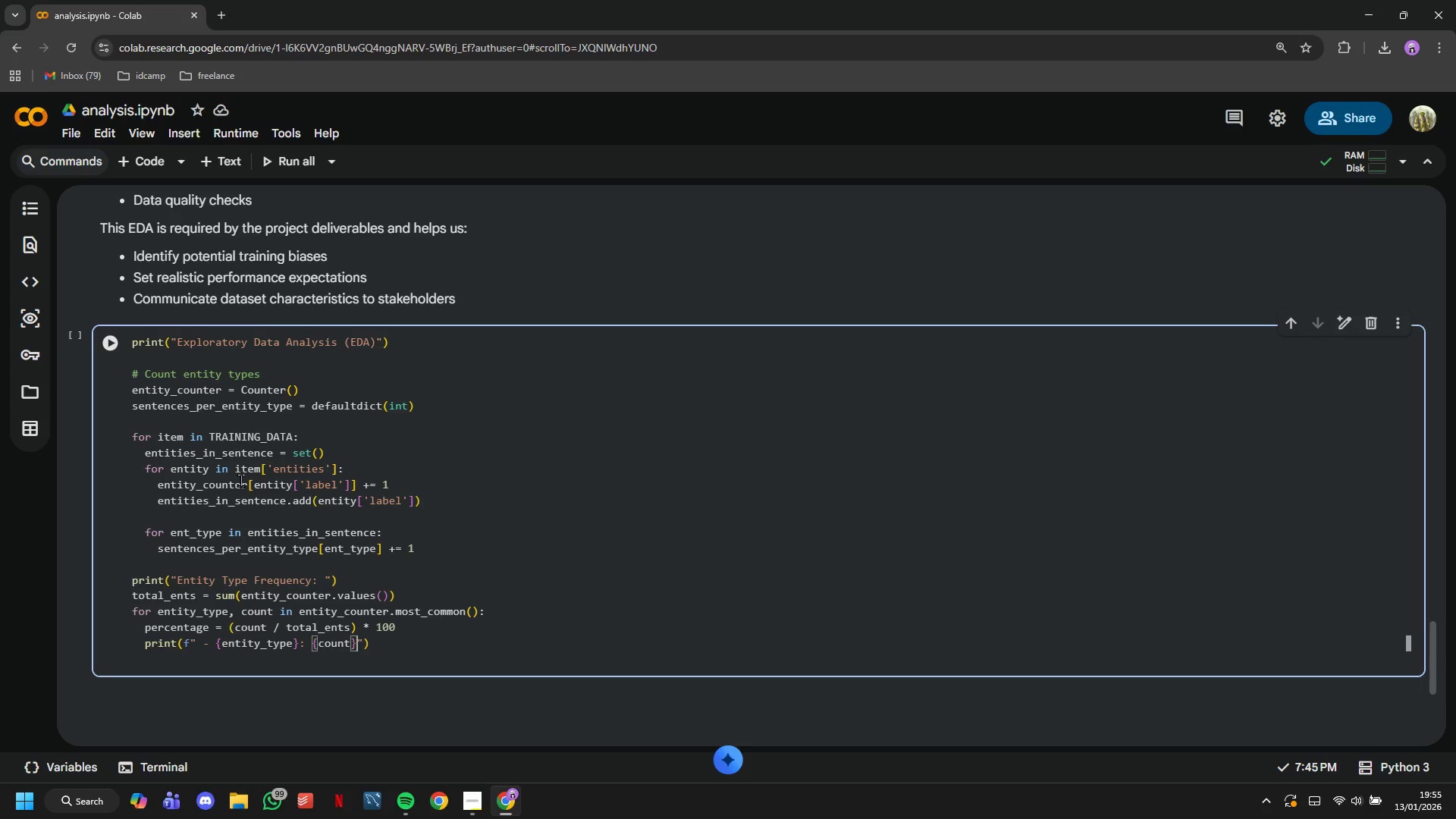 
 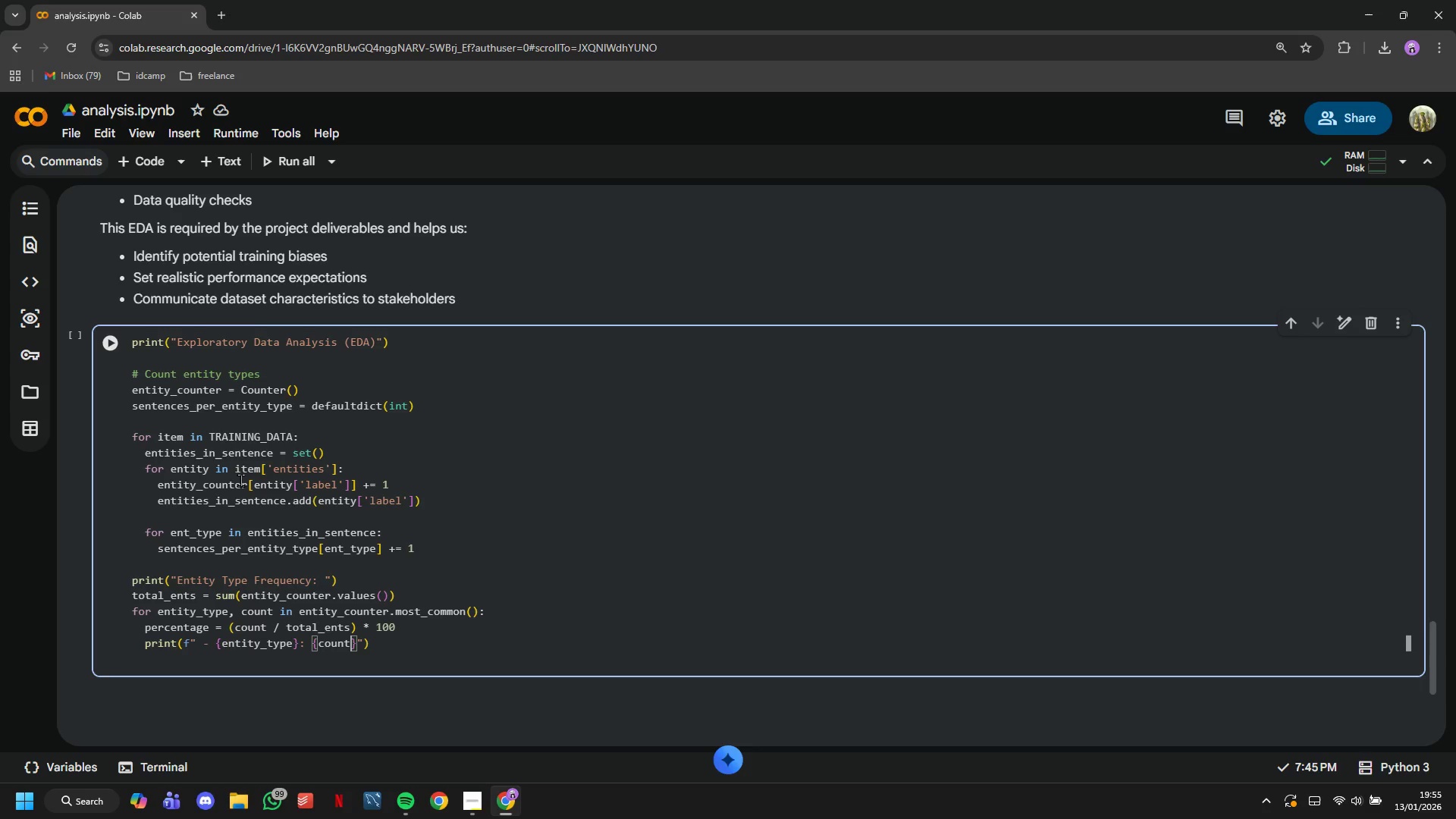 
key(ArrowRight)
 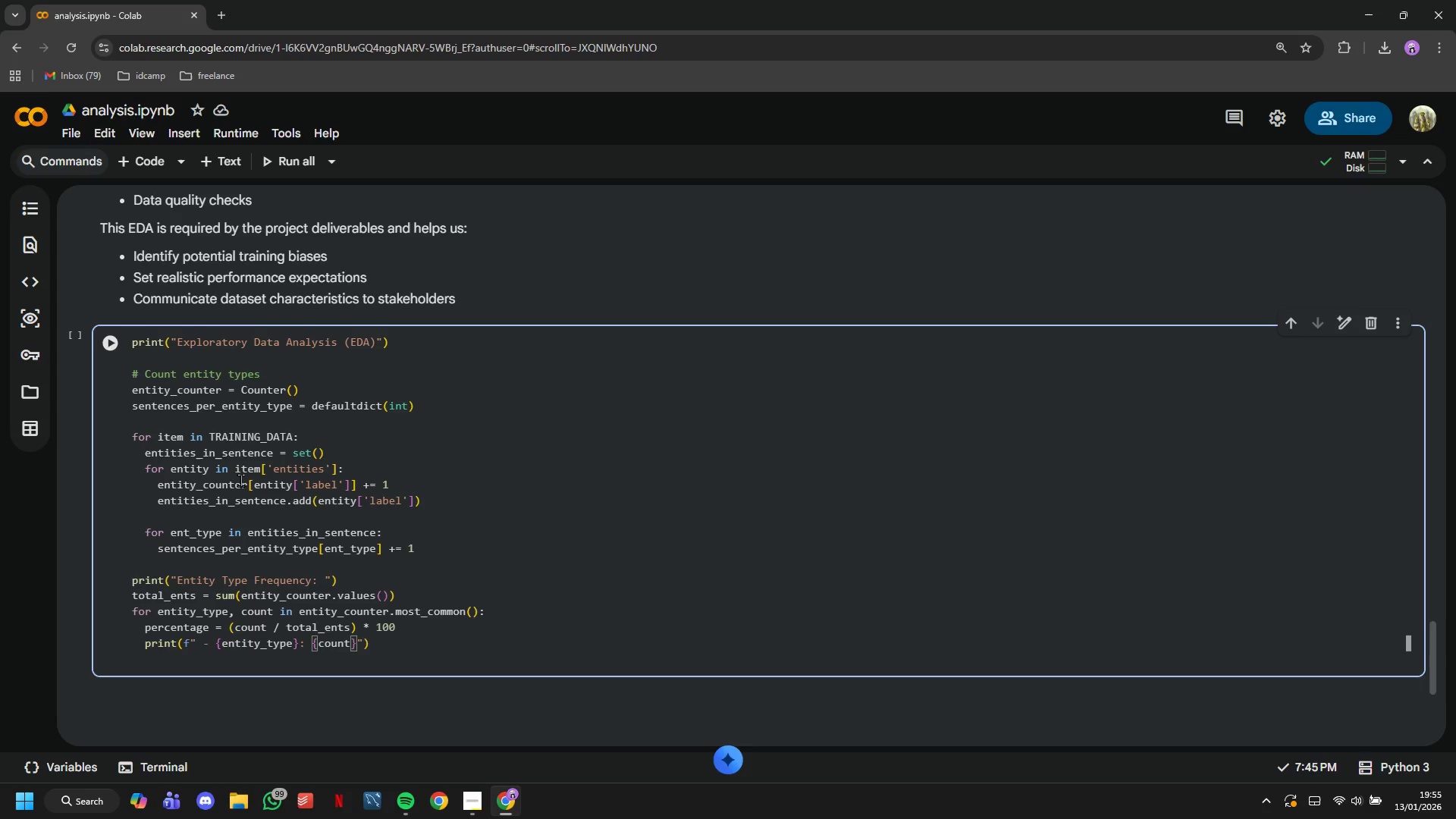 
type( occurances ({percentage:.1f)
 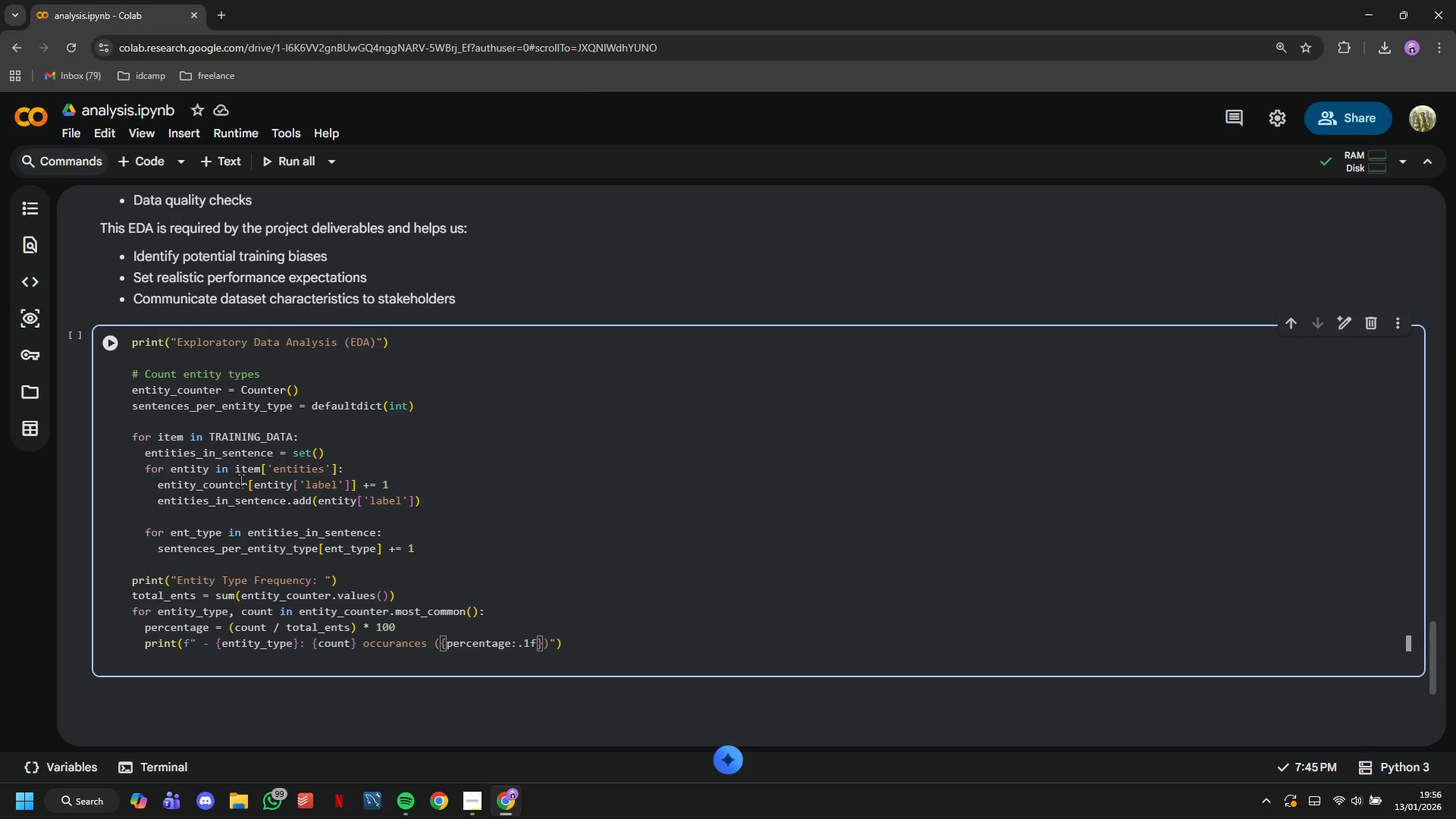 
key(ArrowRight)
 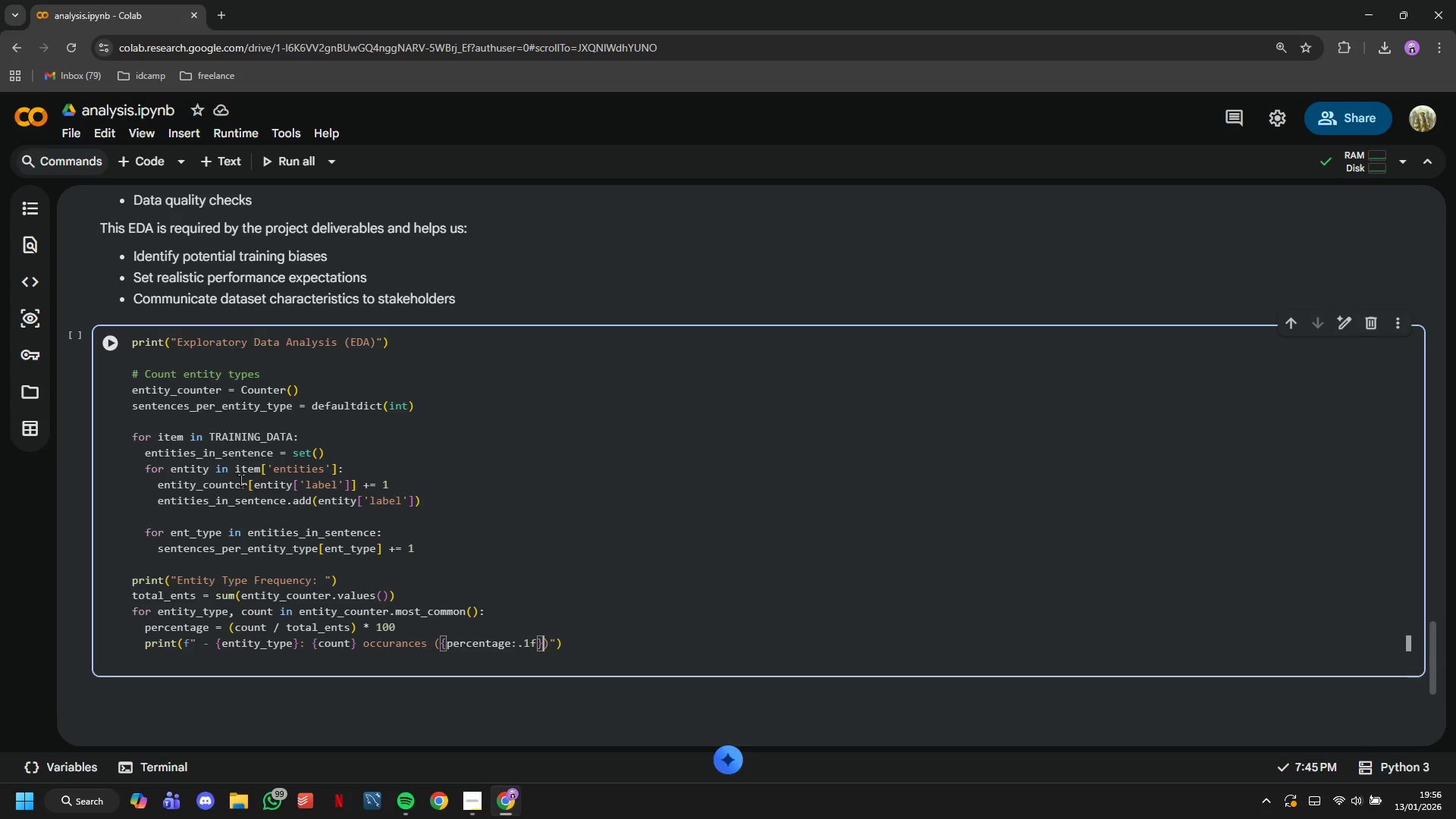 
key(Shift+5)
 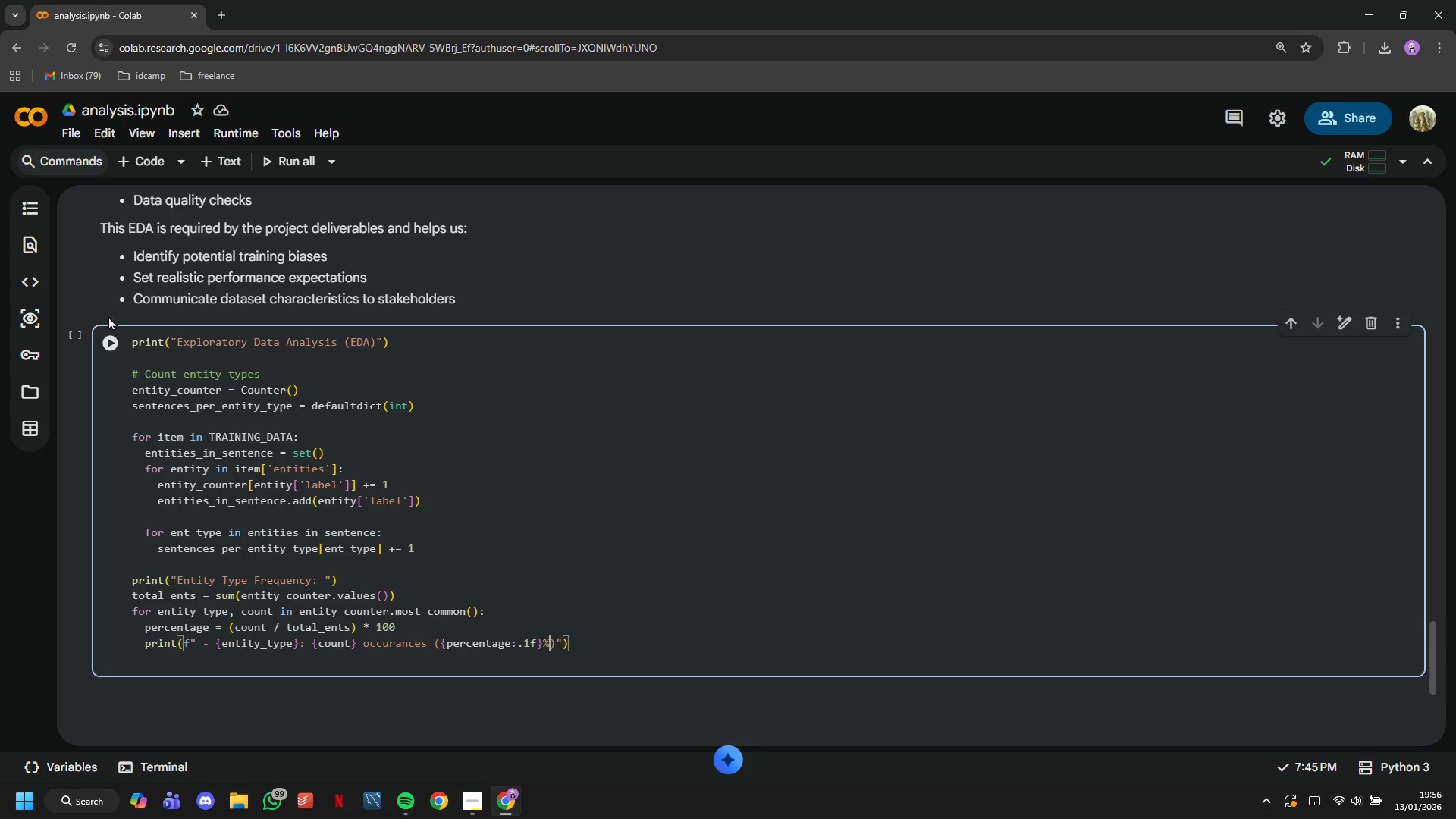 
mouse_move([75, 369])
 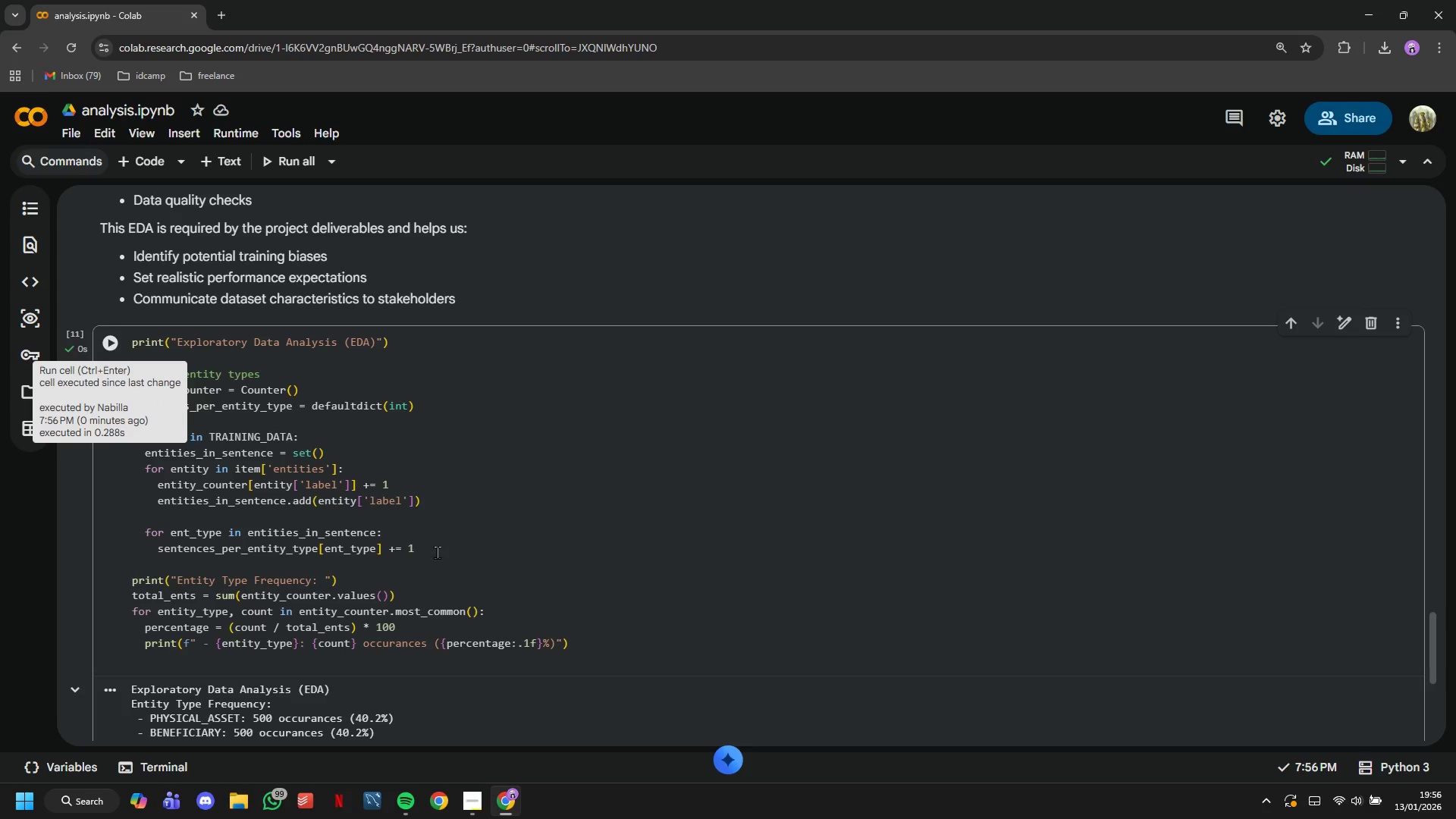 
scroll: coordinate [437, 552], scroll_direction: down, amount: 3.0
 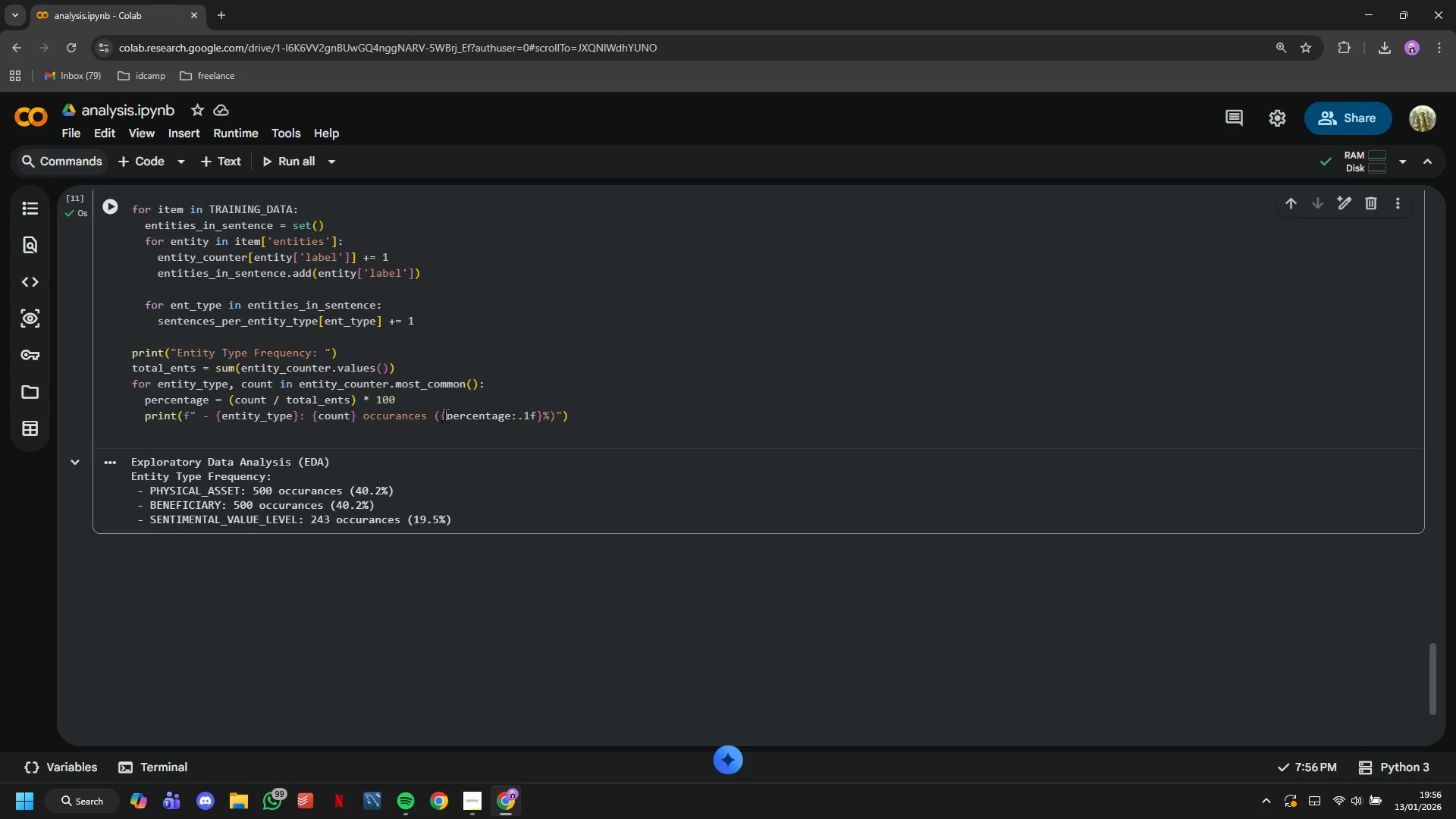 
left_click([445, 415])
 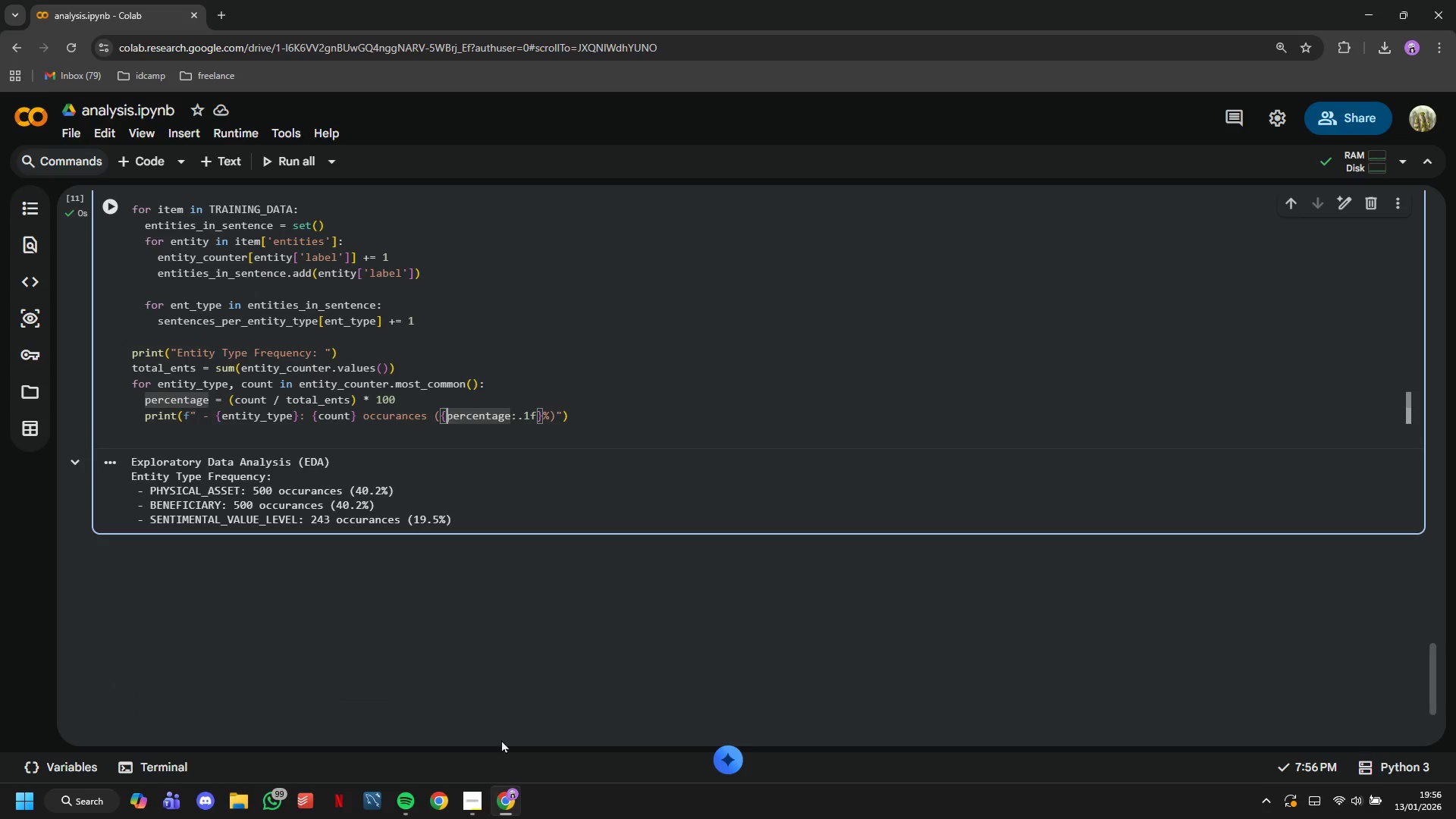 
left_click([474, 808])